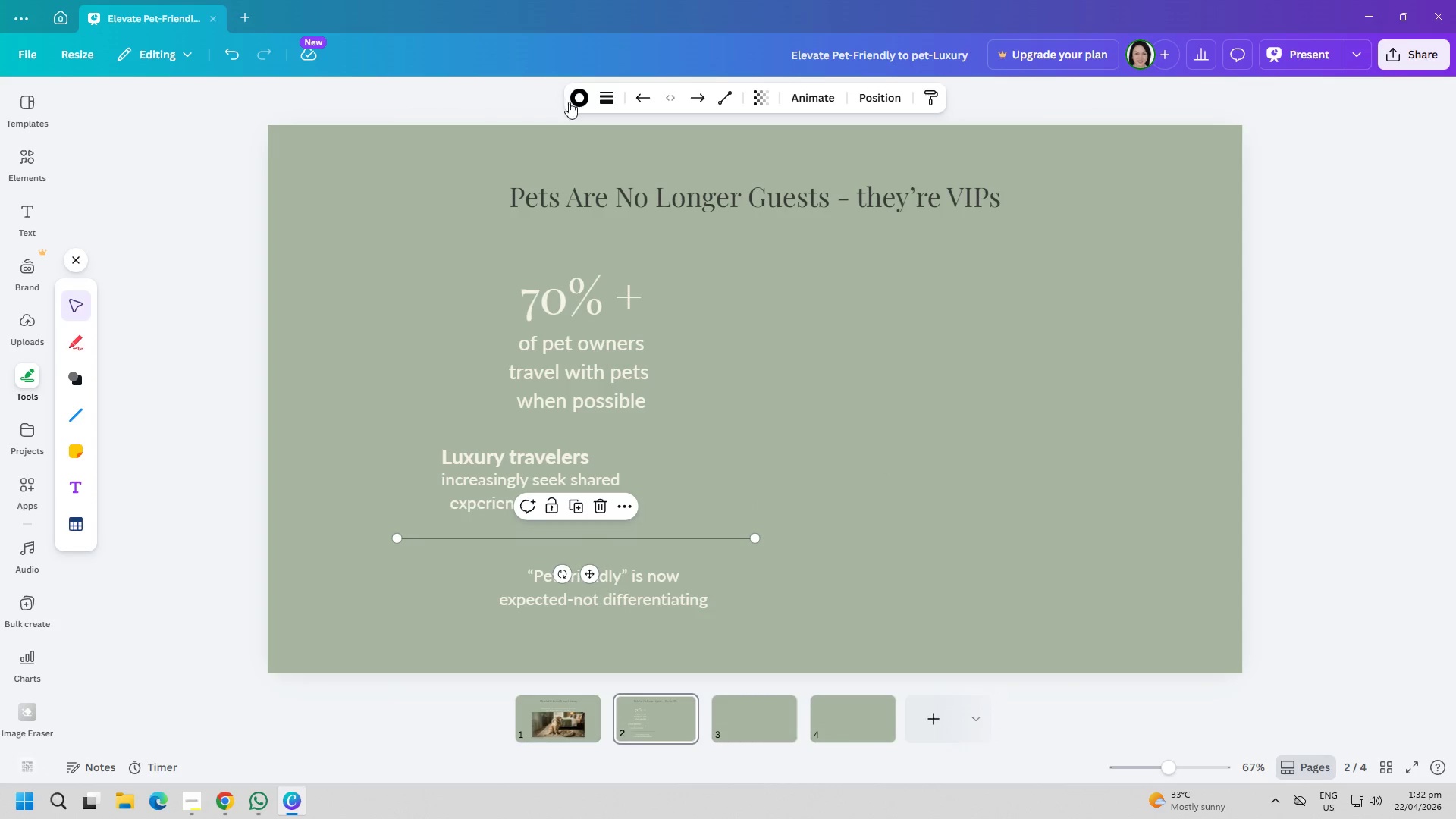 
left_click([579, 103])
 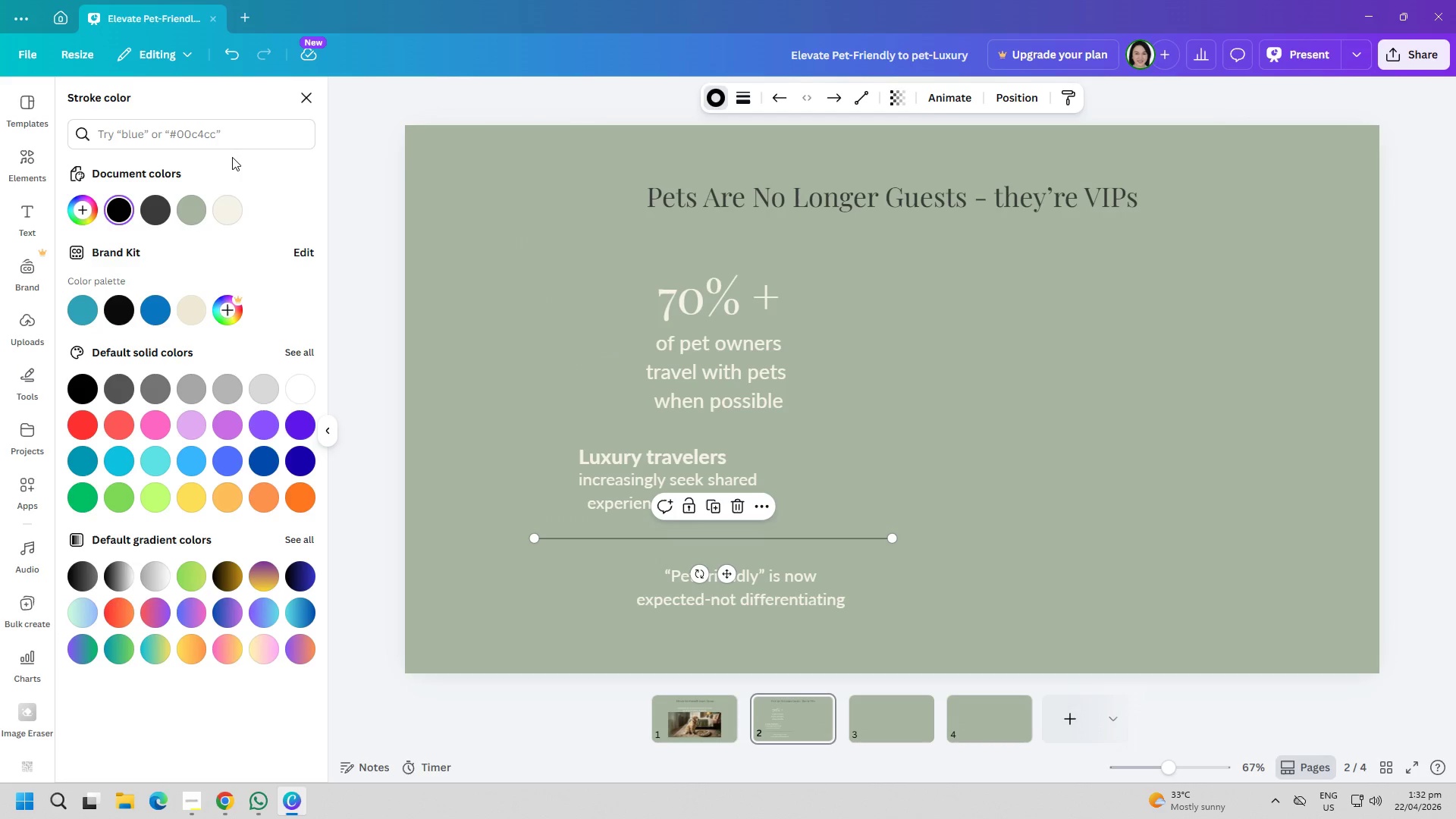 
left_click([228, 134])
 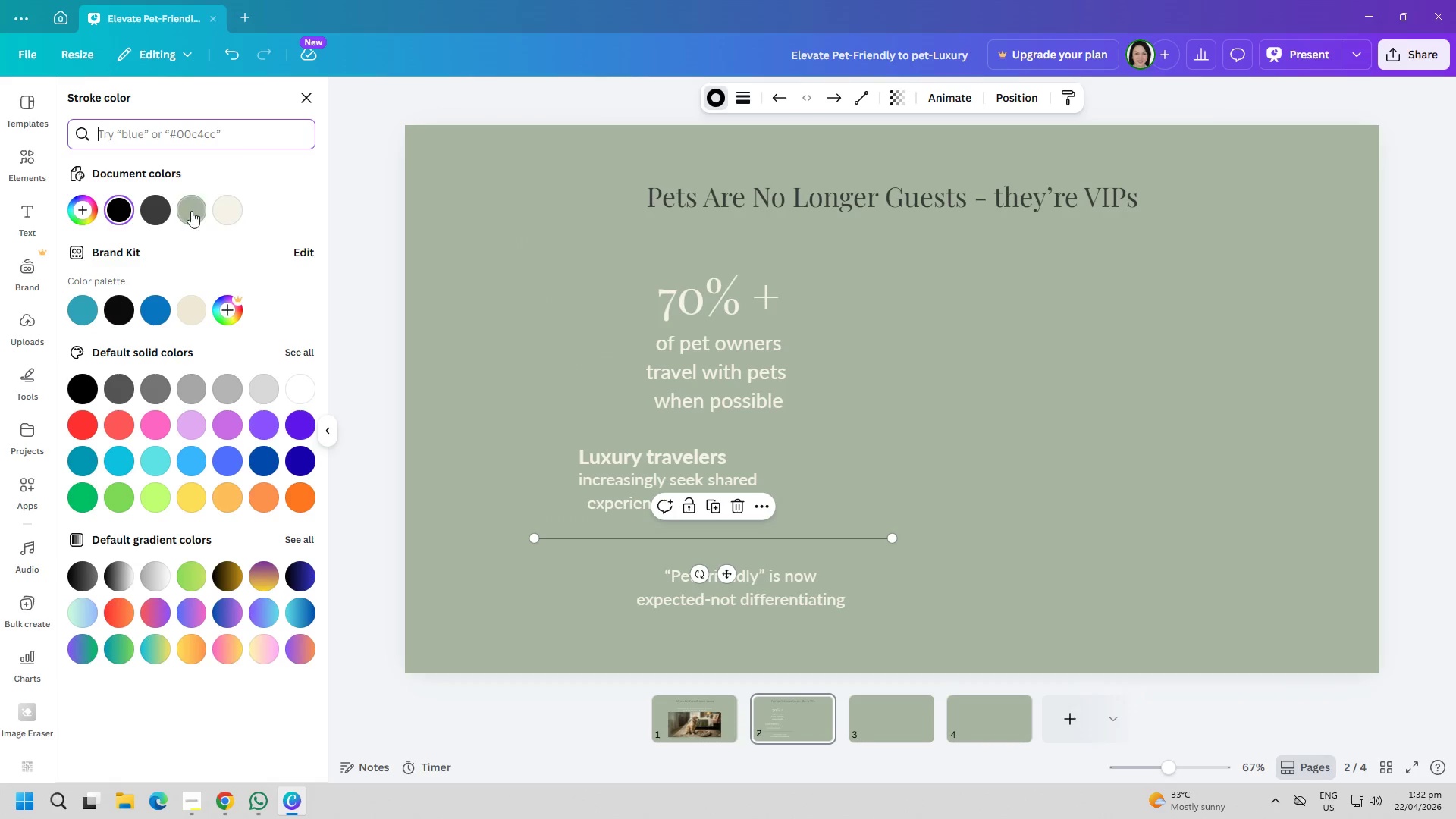 
left_click([191, 211])
 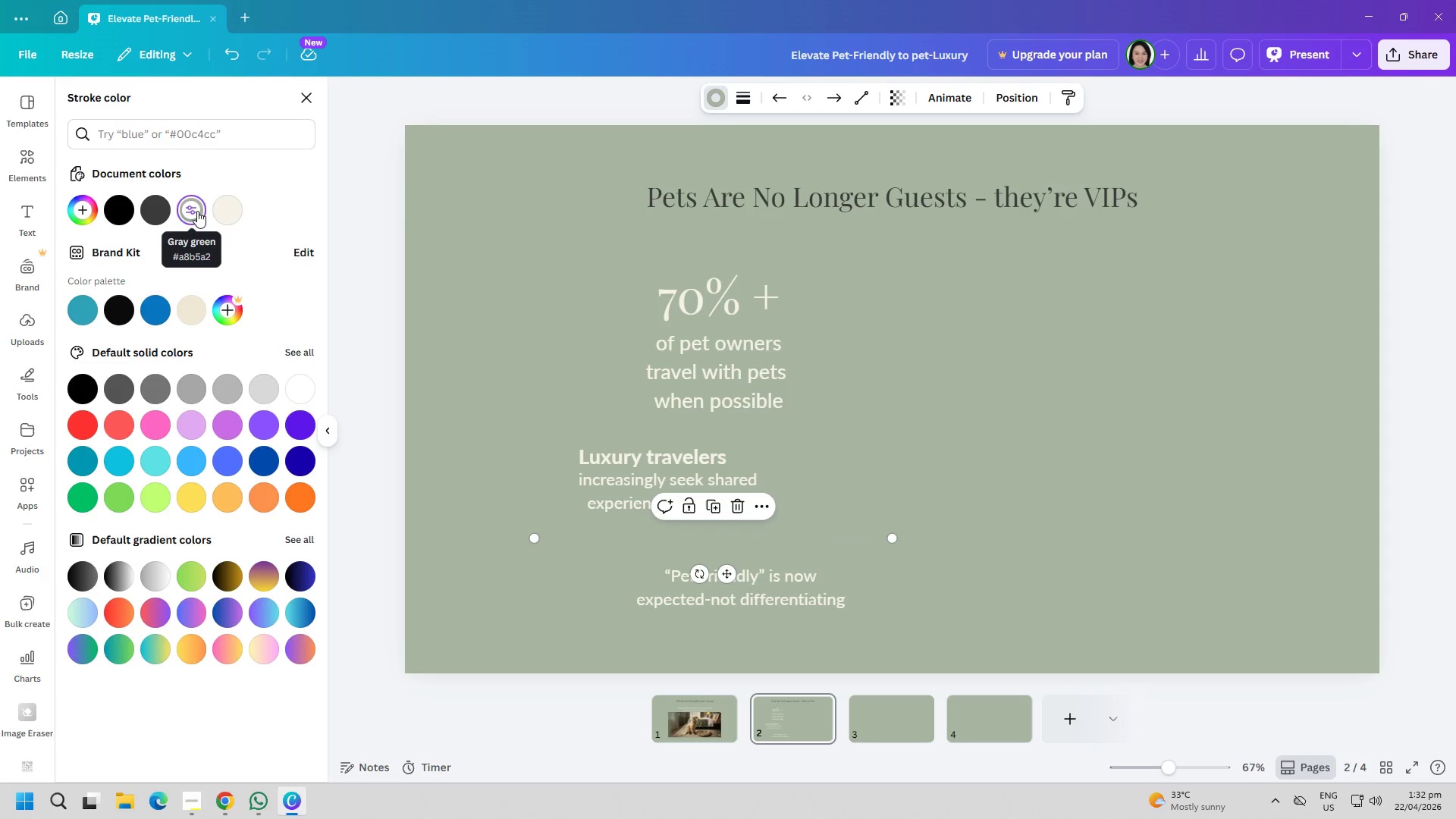 
left_click([234, 211])
 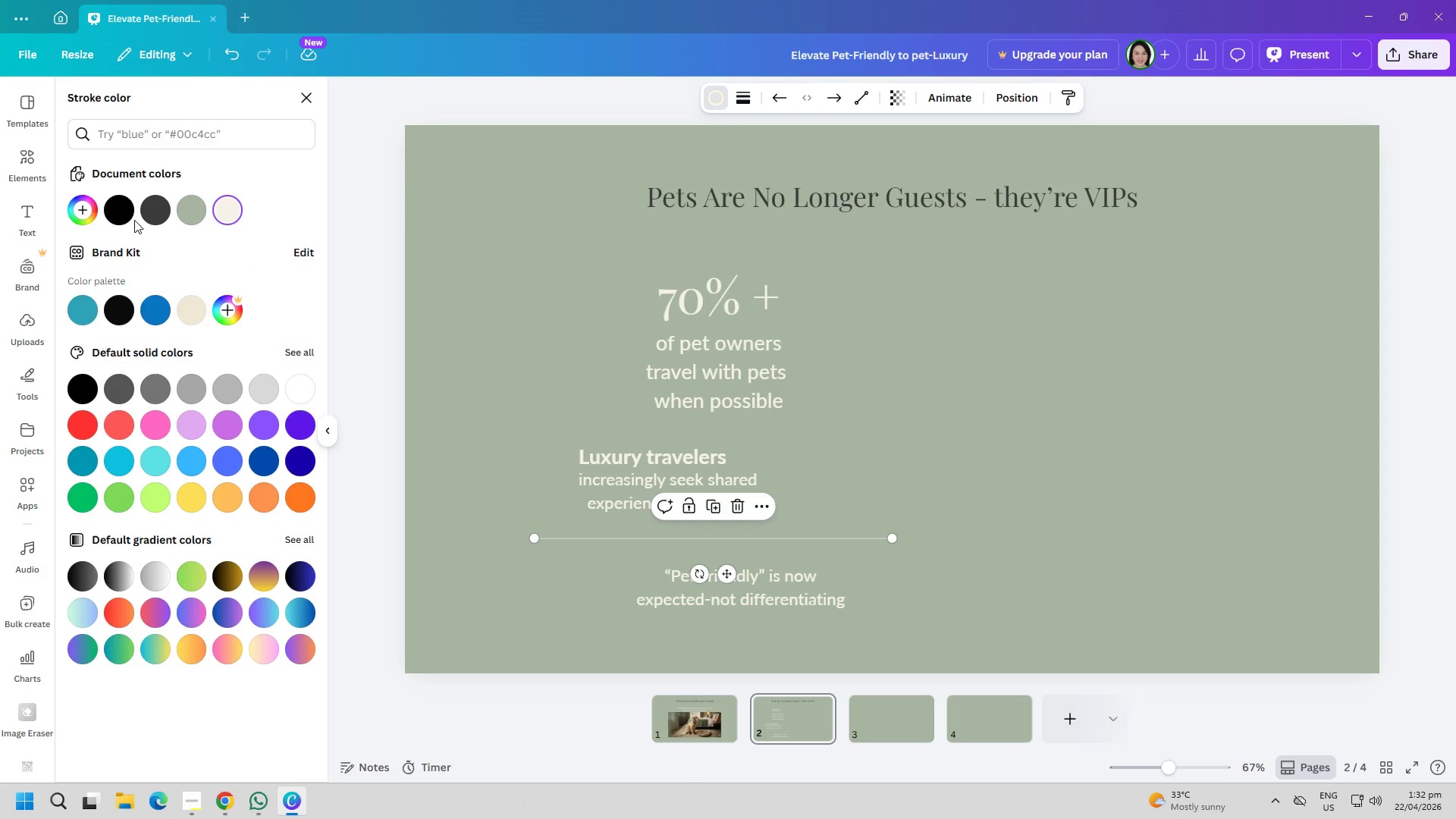 
left_click([149, 215])
 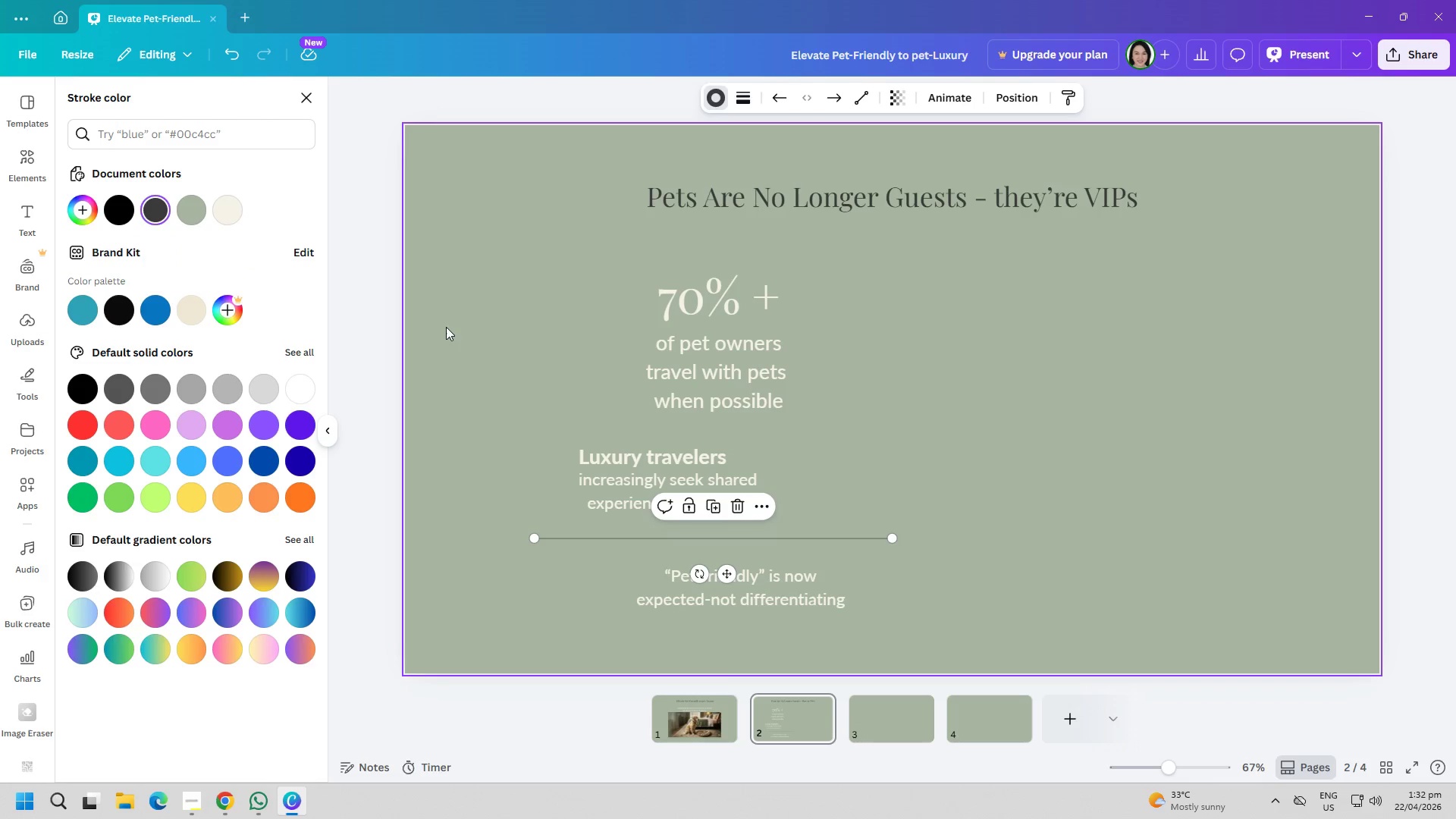 
left_click([511, 312])
 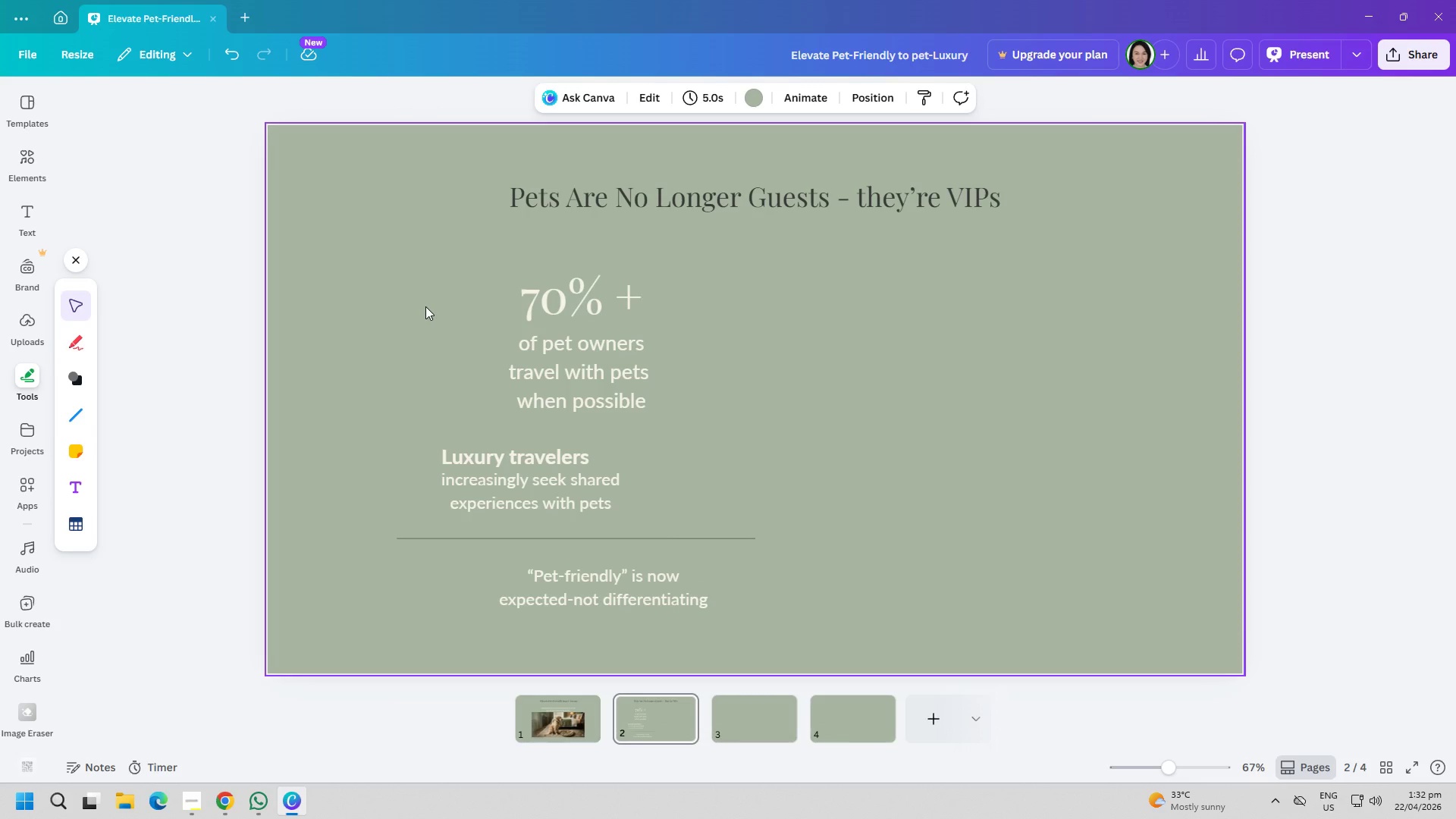 
wait(6.94)
 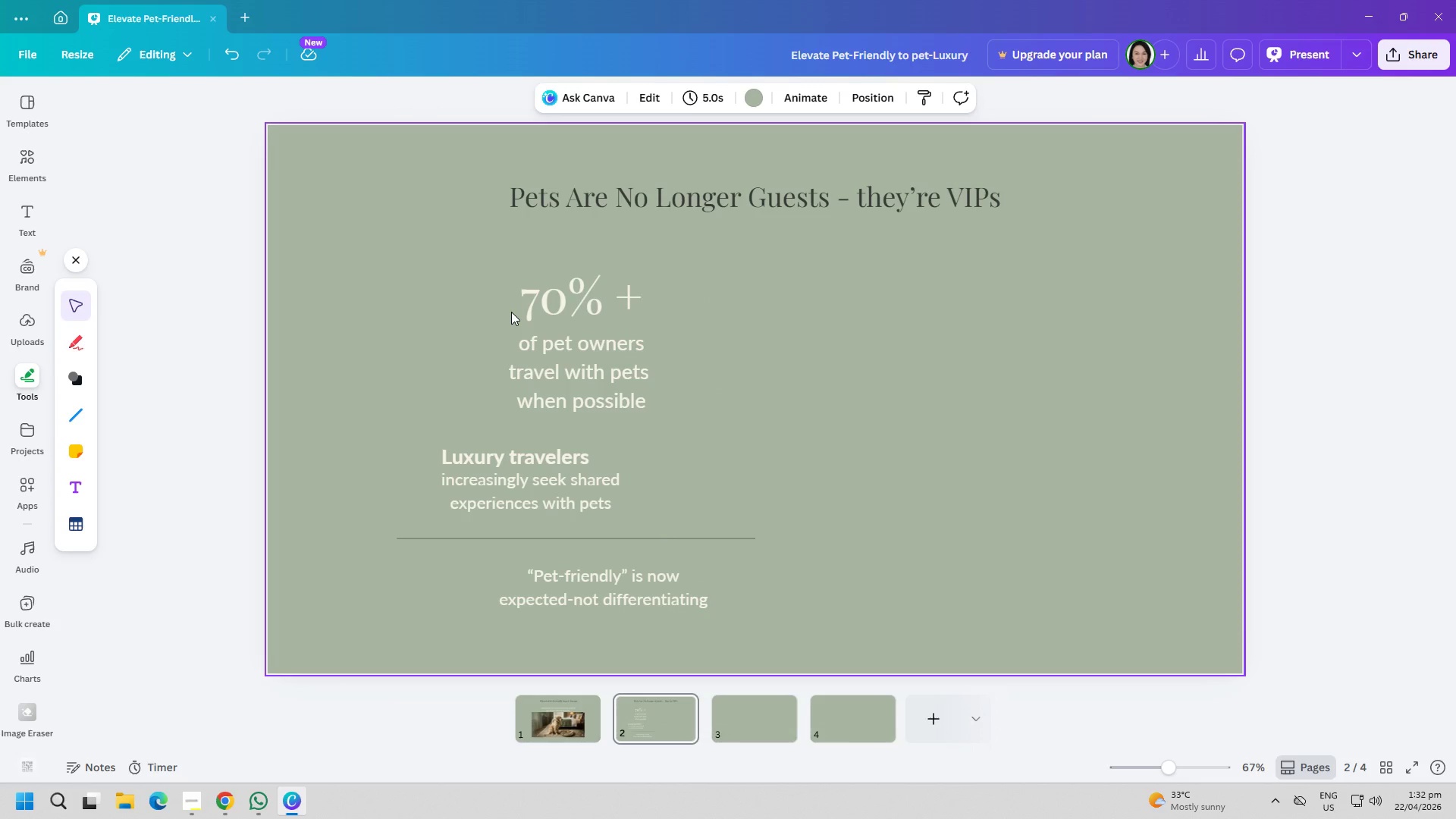 
left_click([24, 157])
 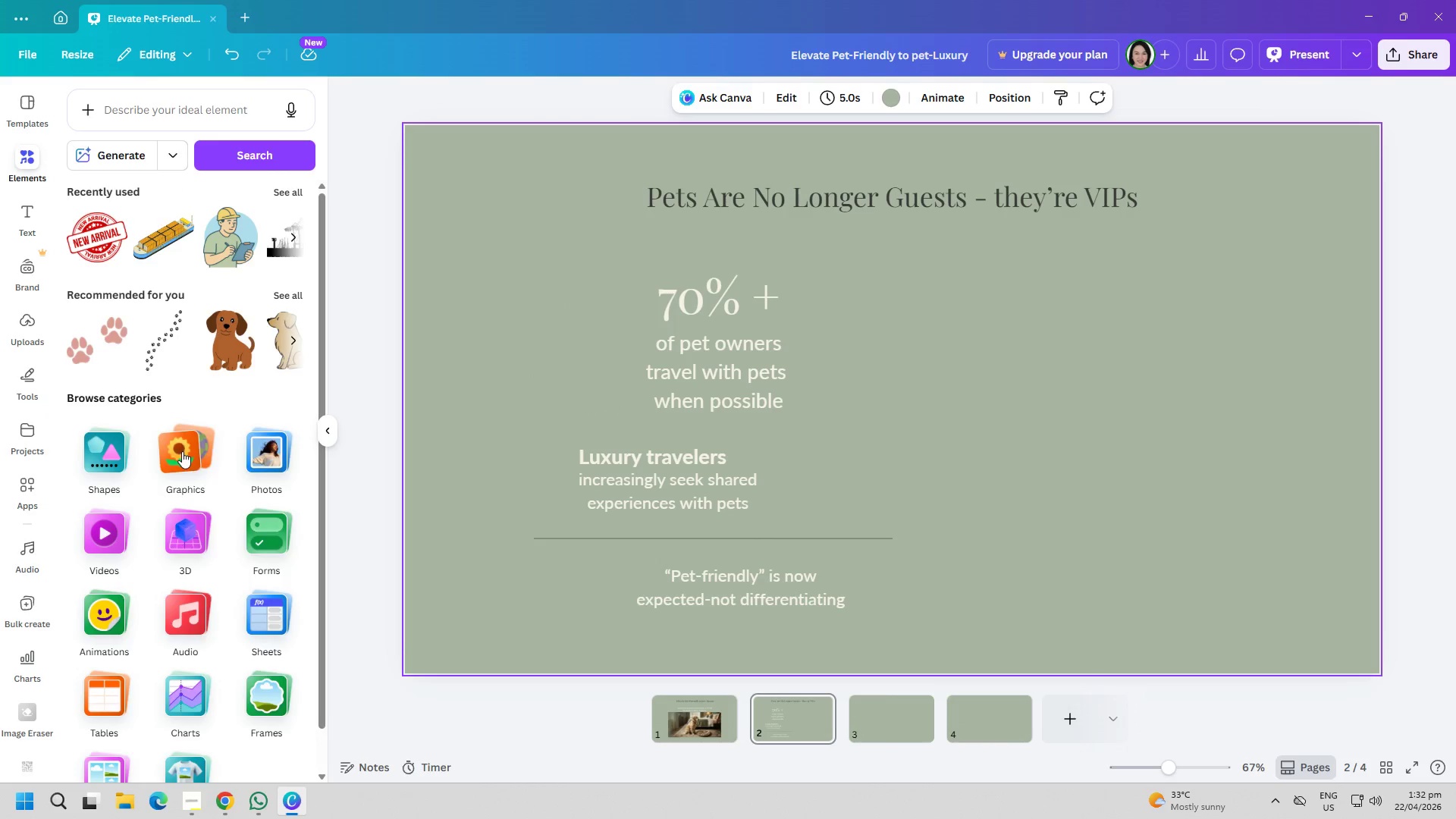 
double_click([187, 150])
 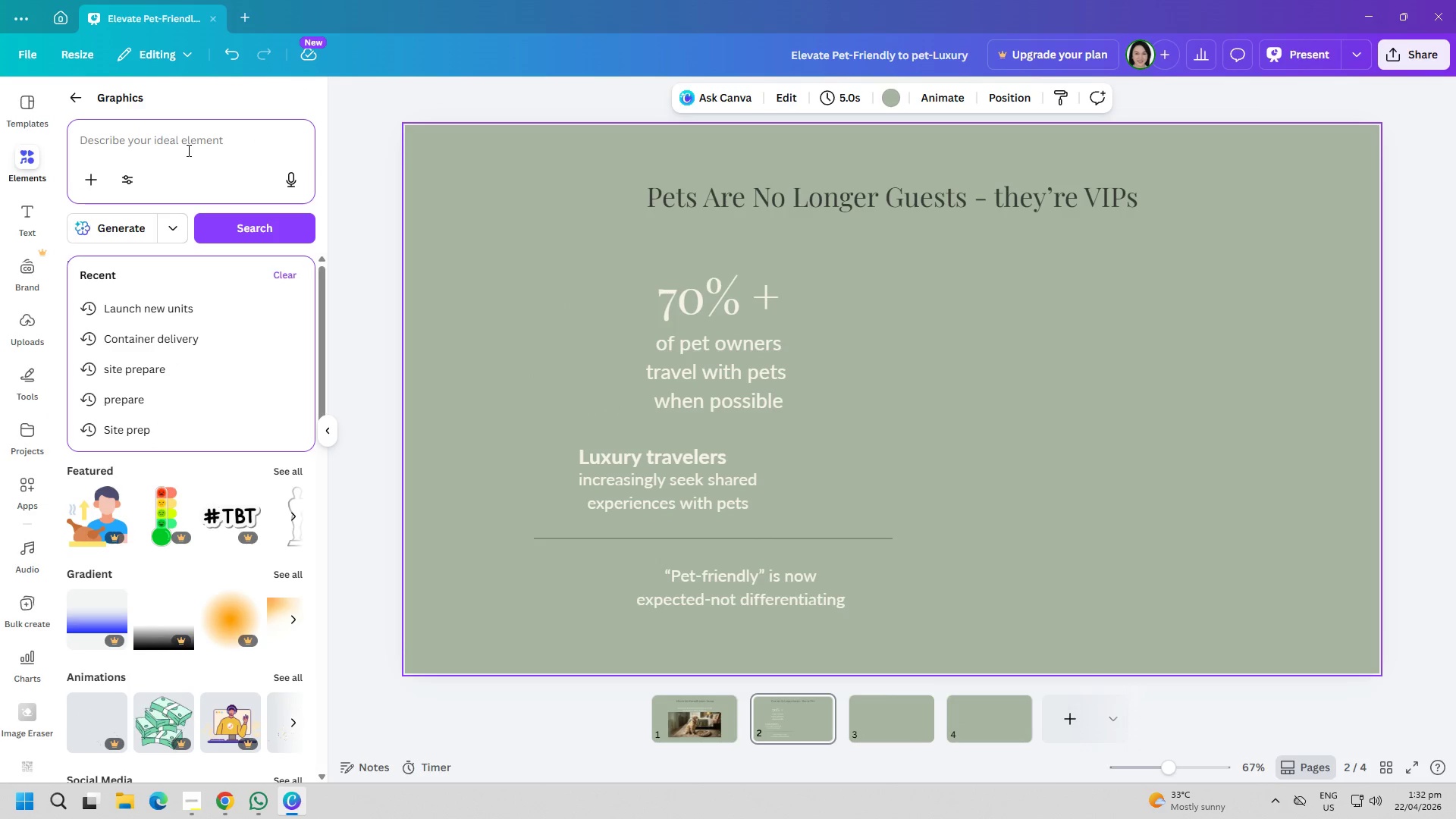 
type(bag pet)
 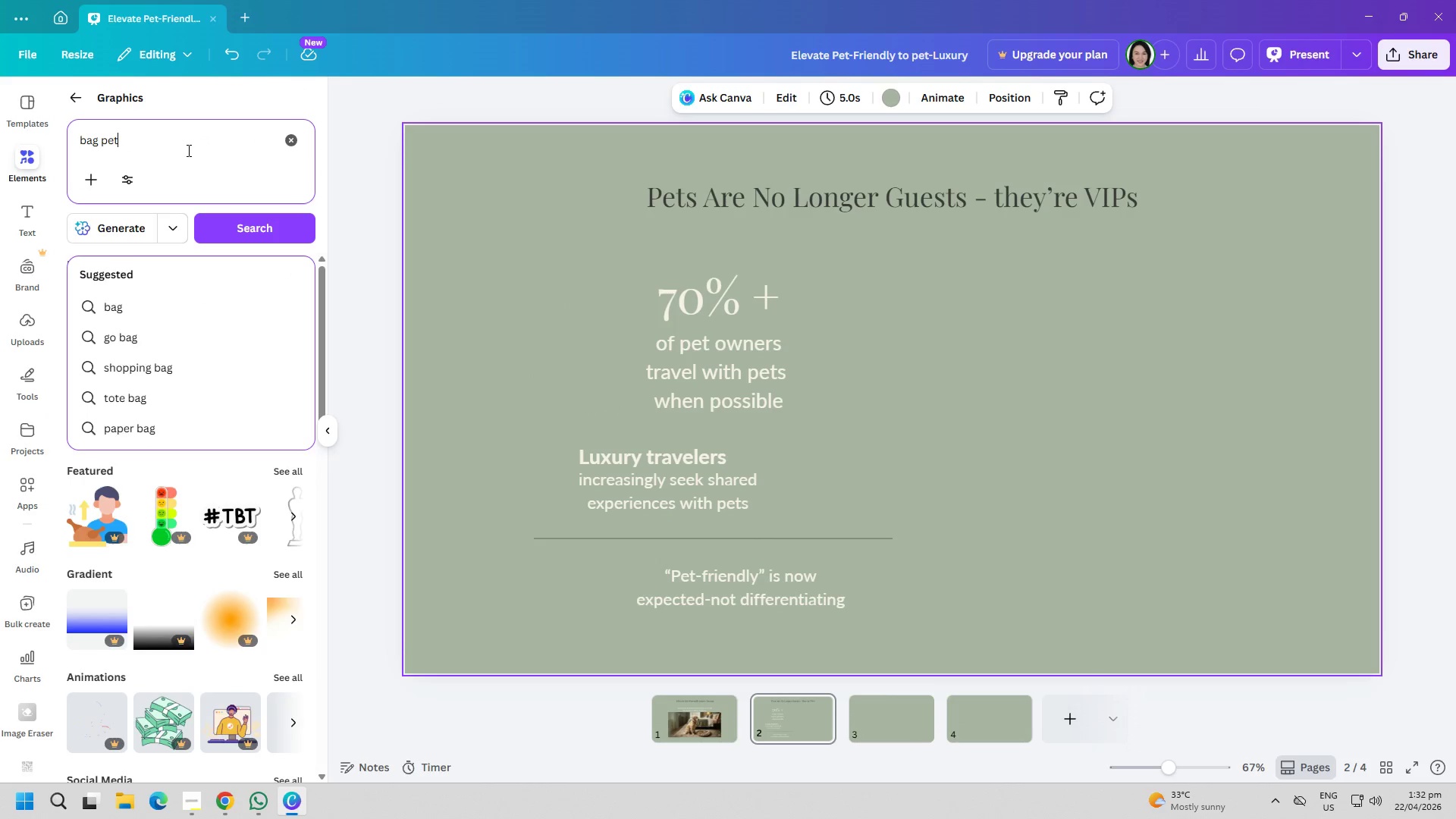 
key(Enter)
 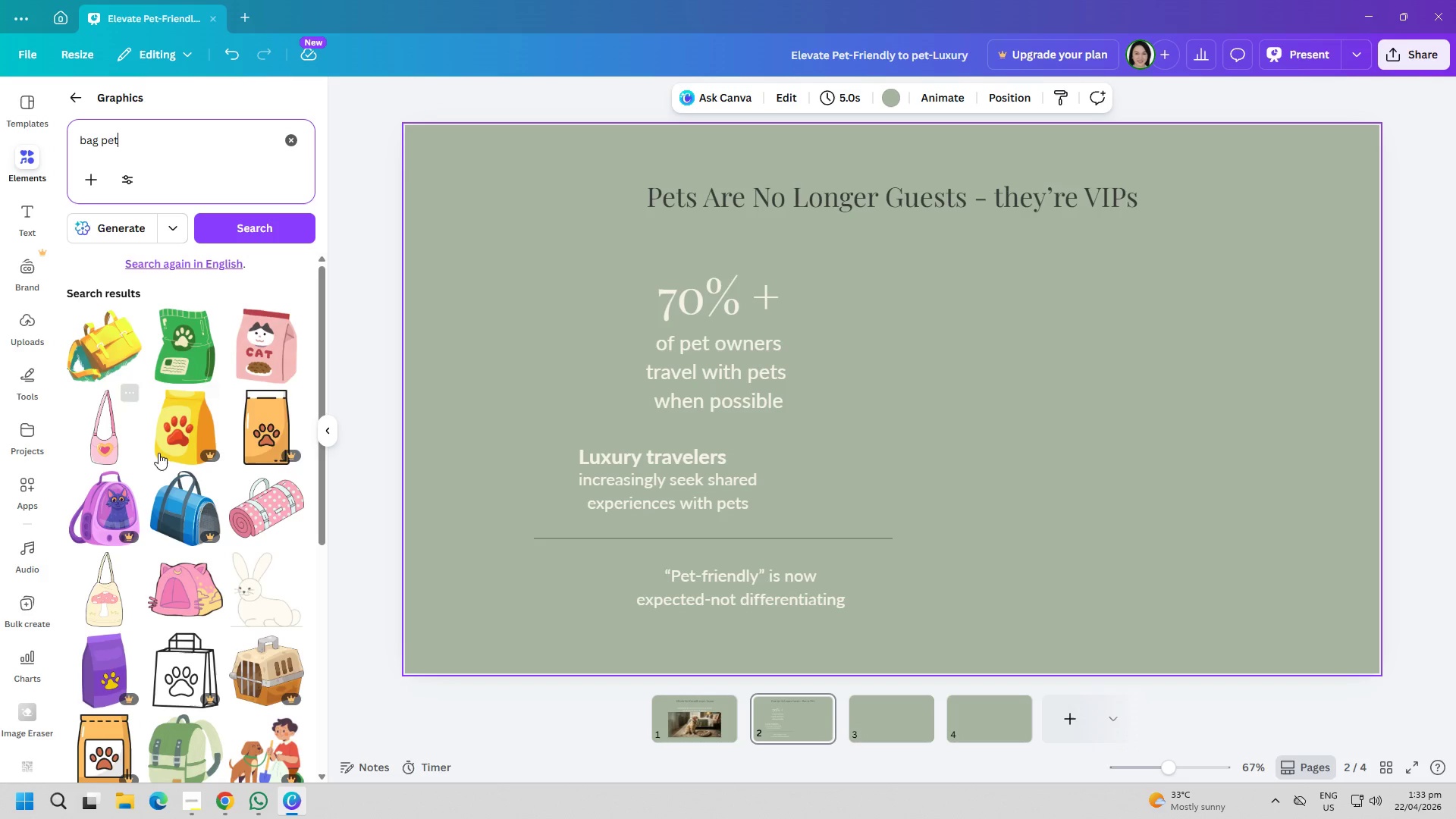 
scroll: coordinate [158, 452], scroll_direction: down, amount: 13.0
 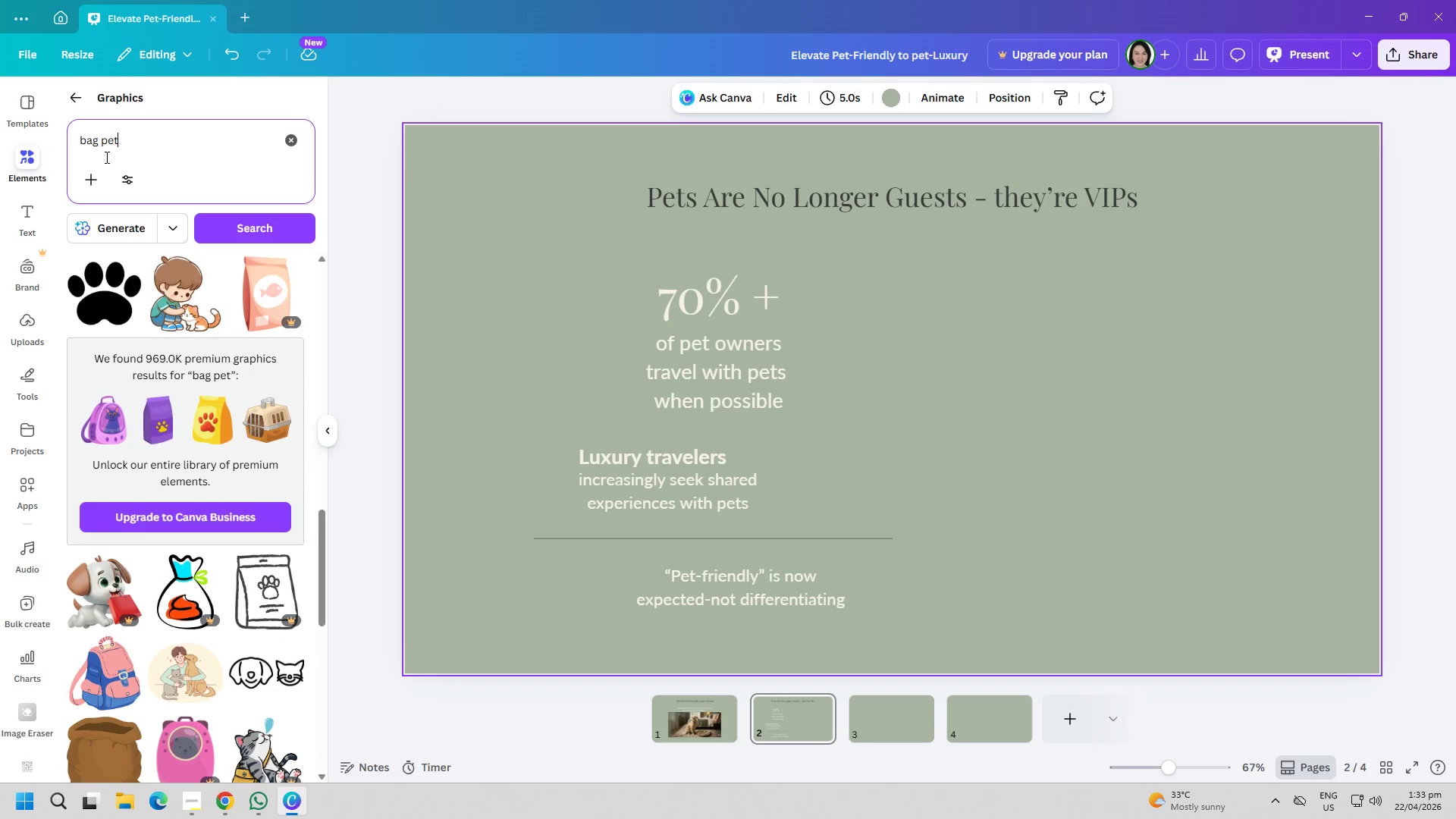 
left_click_drag(start_coordinate=[99, 146], to_coordinate=[30, 146])
 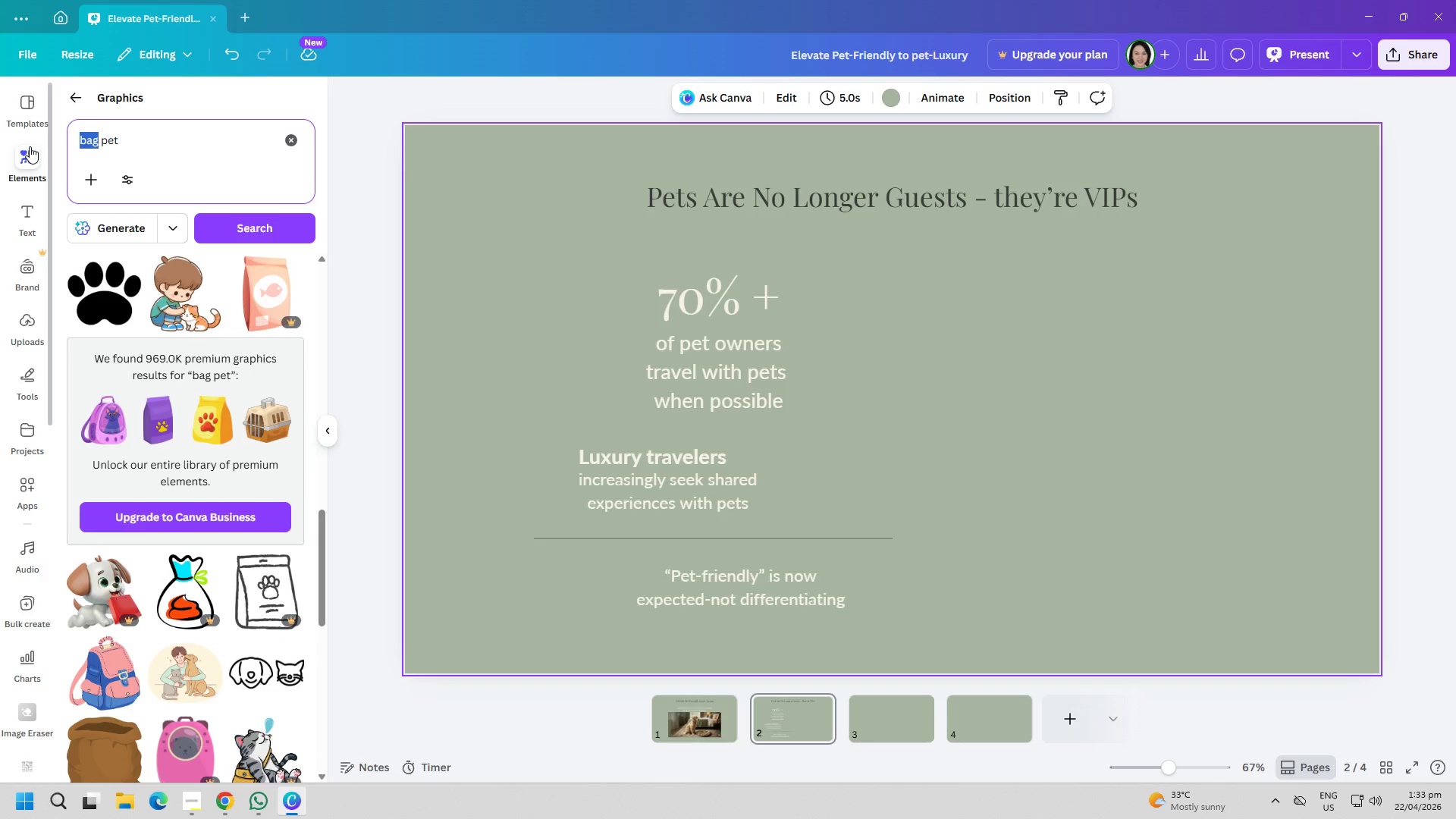 
type(laguage)
 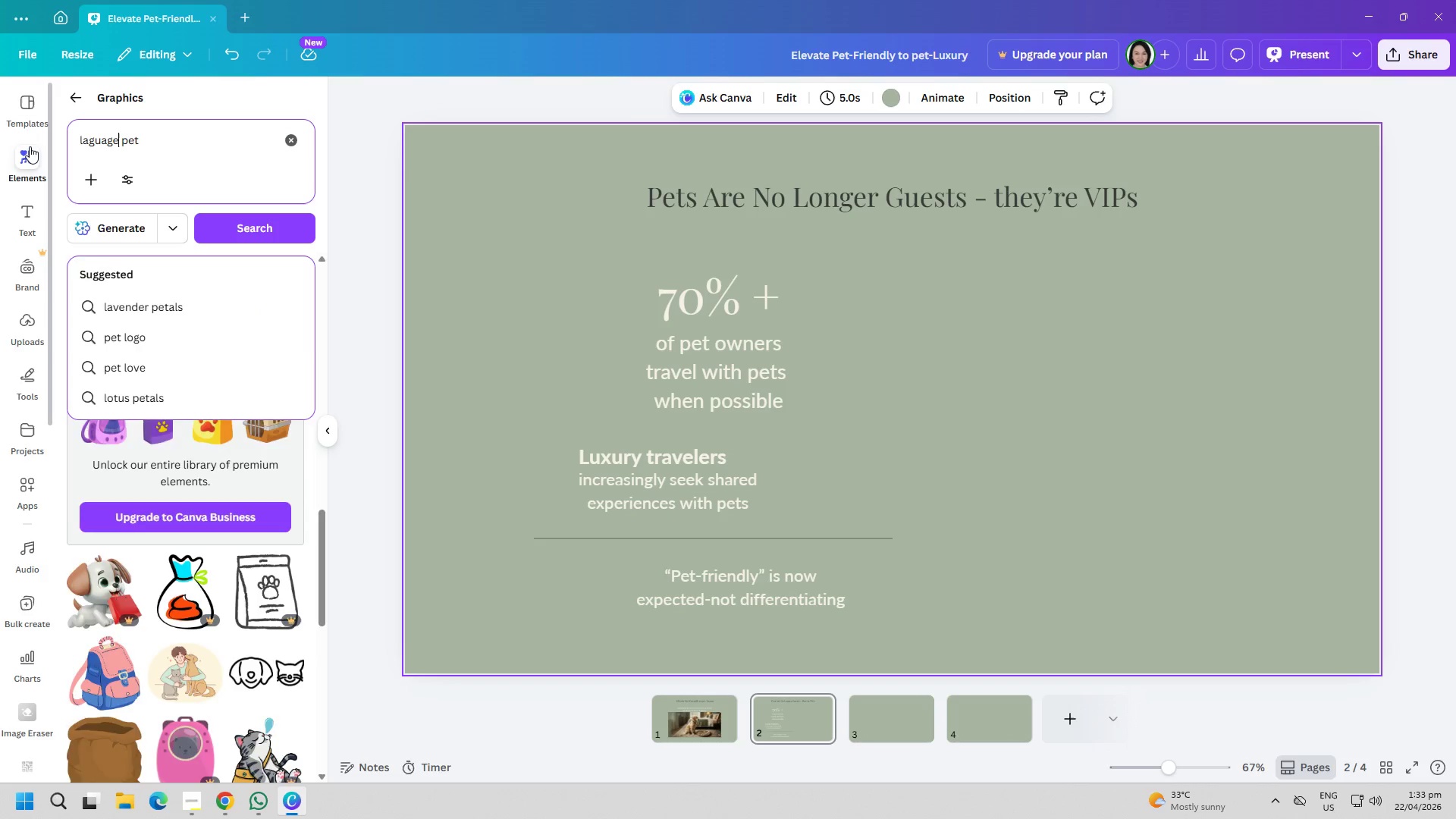 
key(Enter)
 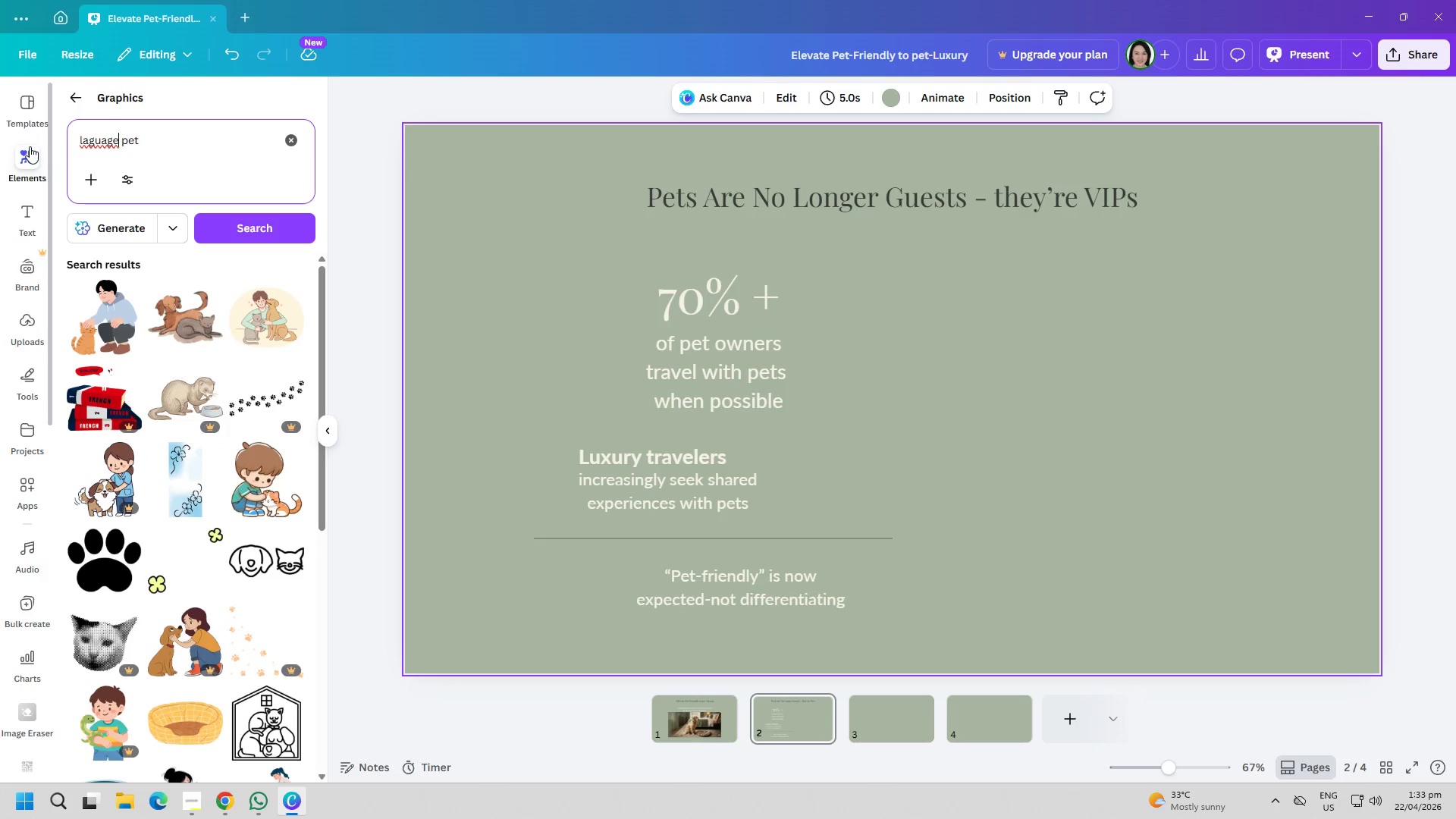 
scroll: coordinate [190, 537], scroll_direction: down, amount: 9.0
 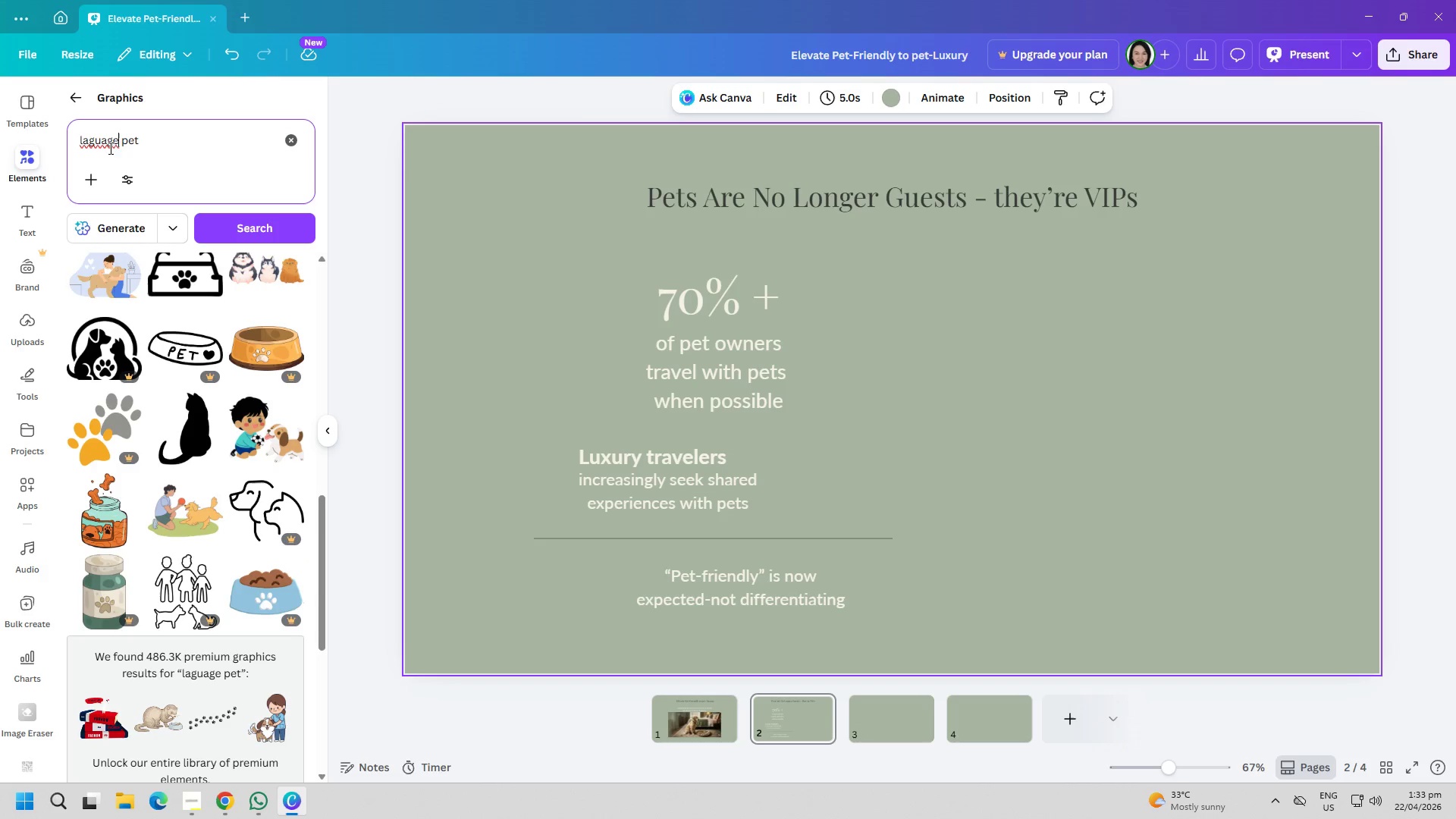 
left_click_drag(start_coordinate=[118, 141], to_coordinate=[0, 126])
 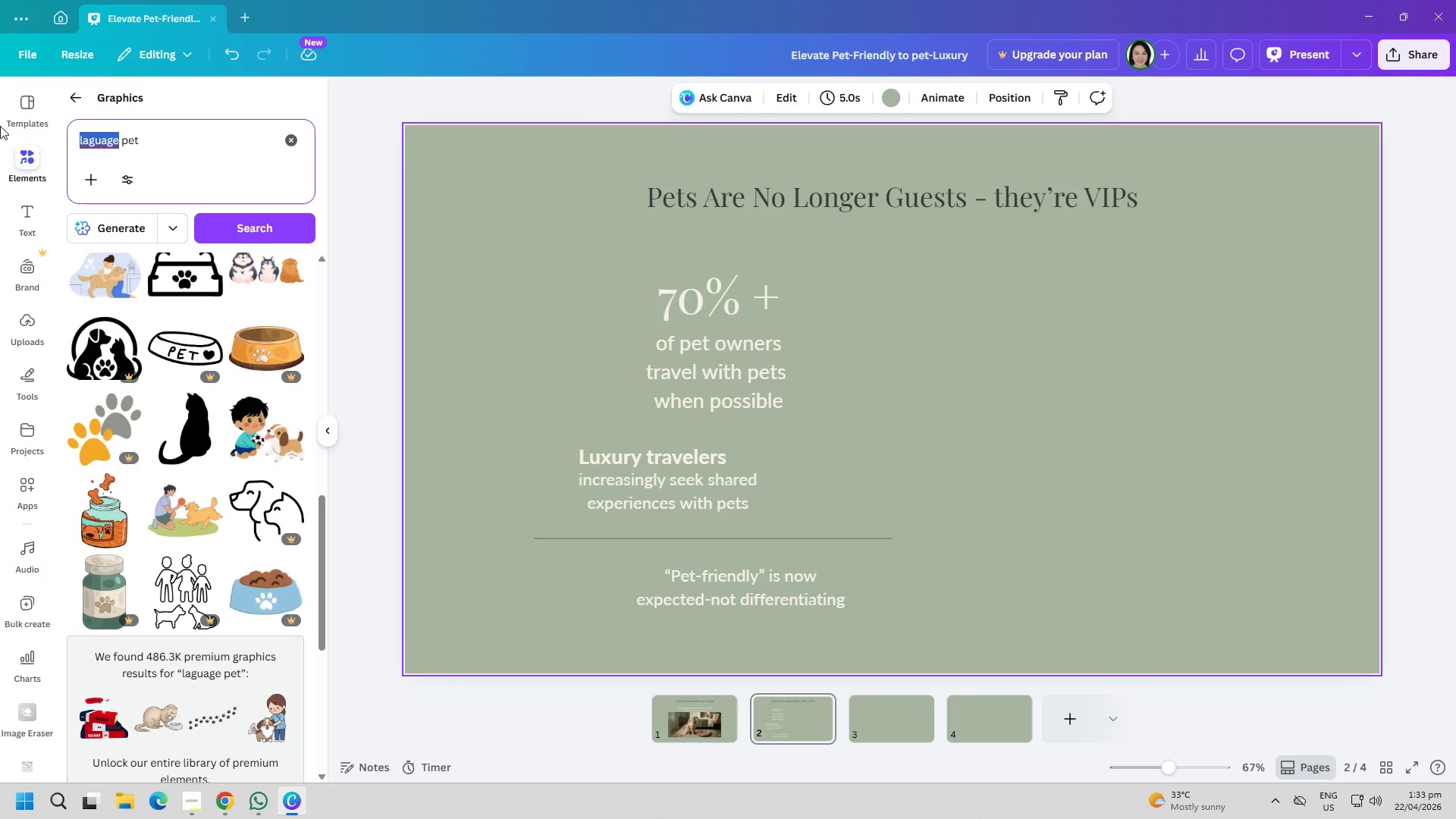 
key(Backspace)
type(bag)
 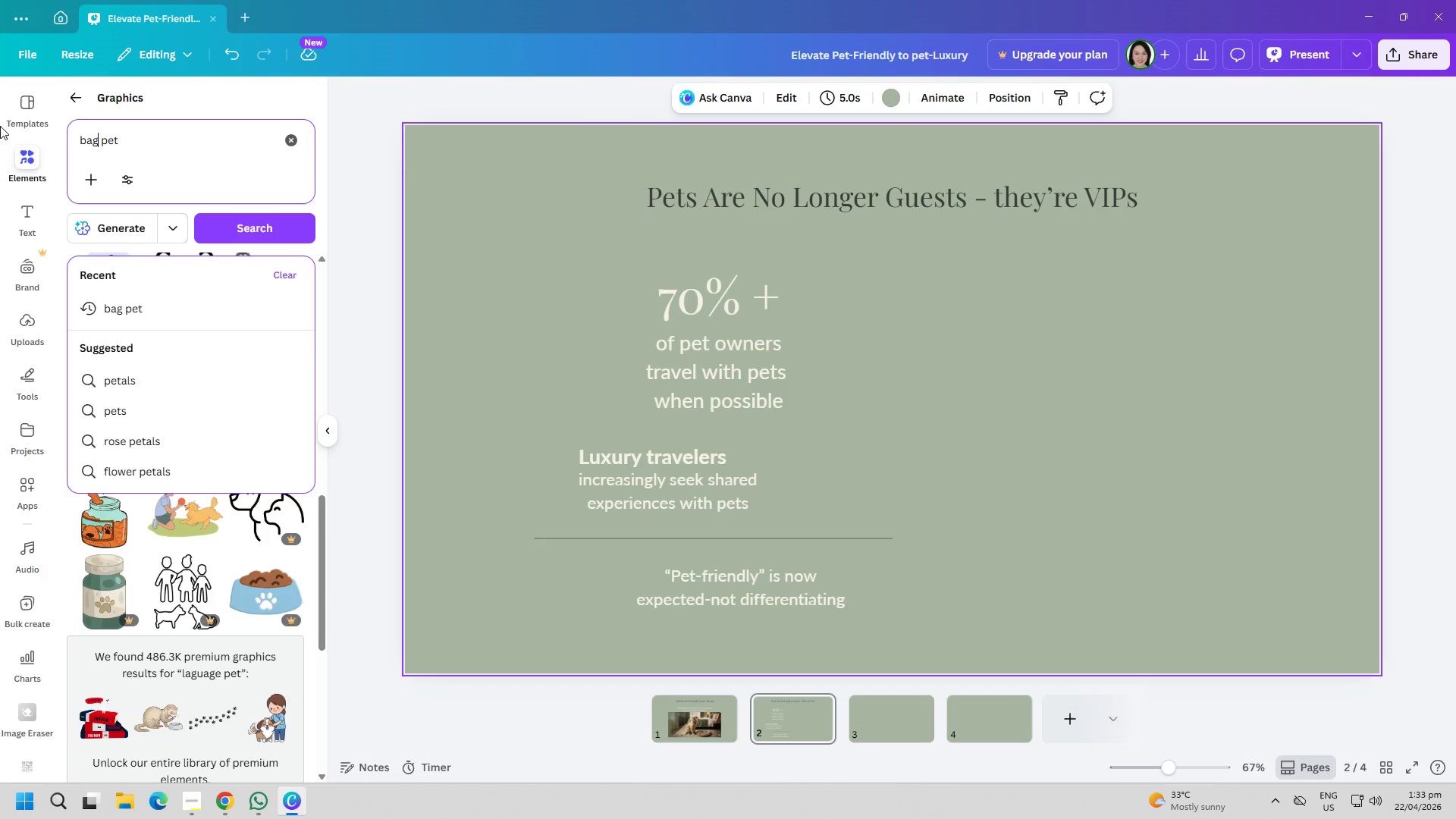 
key(Enter)
 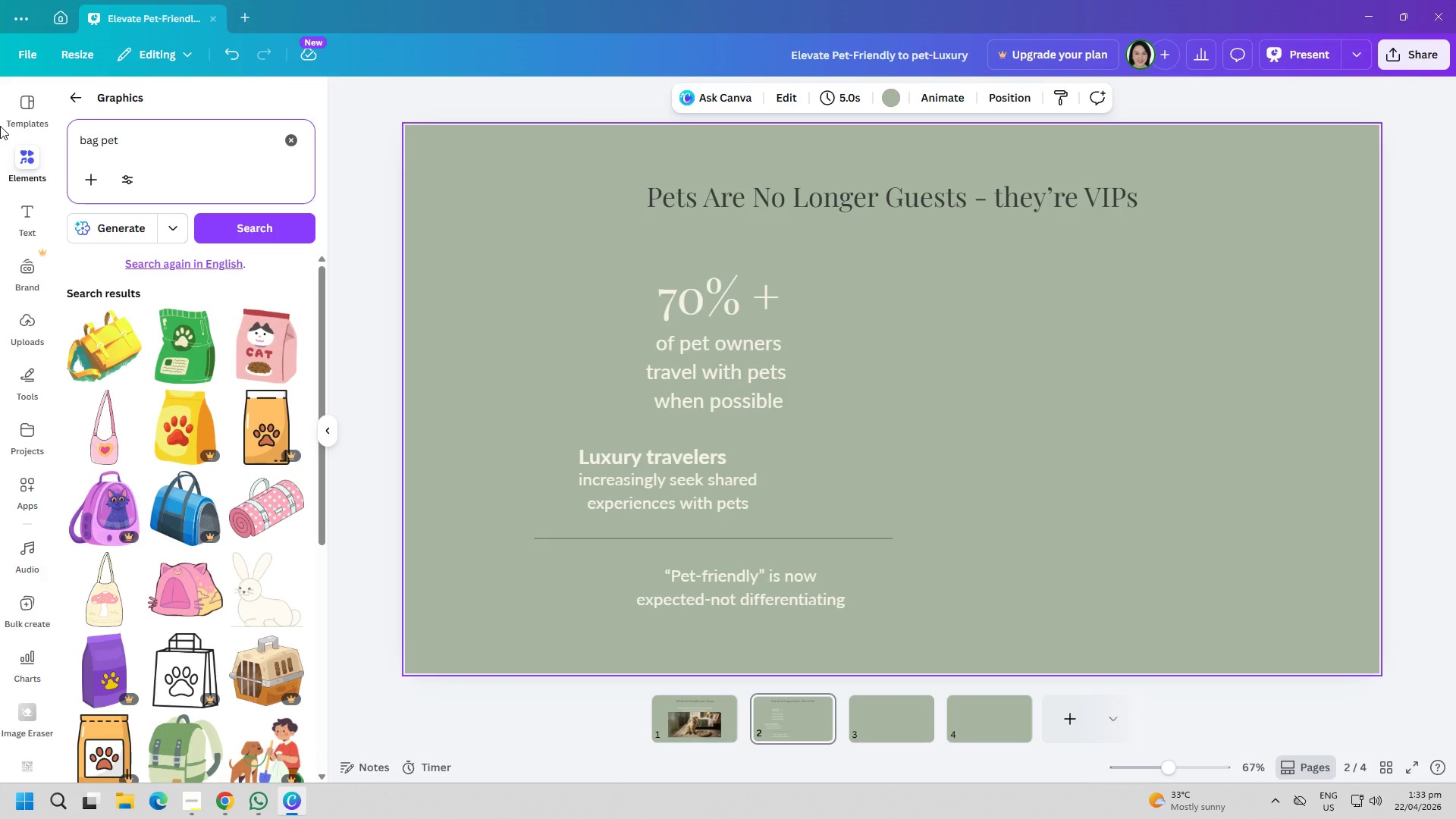 
scroll: coordinate [166, 503], scroll_direction: down, amount: 25.0
 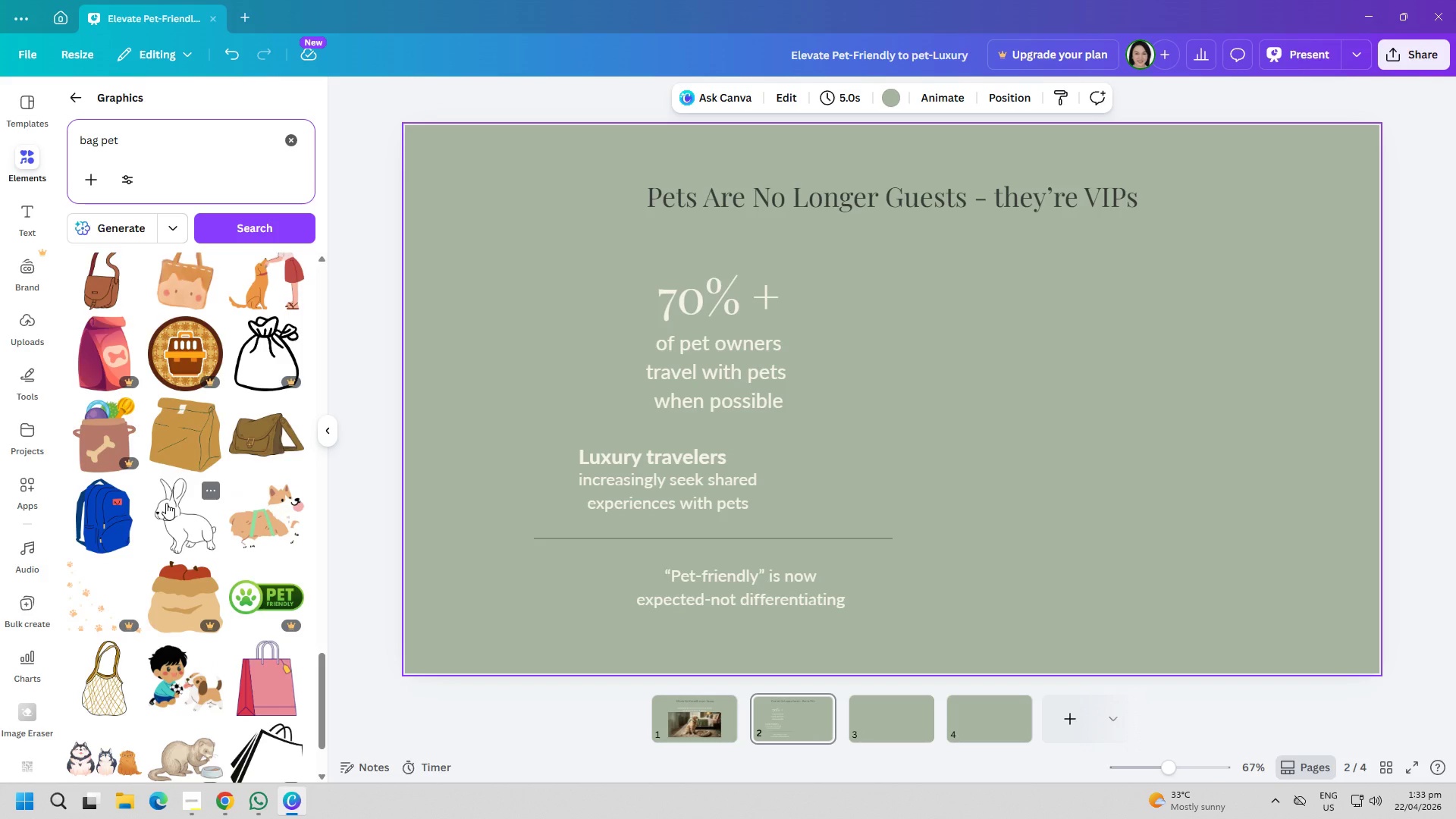 
scroll: coordinate [160, 503], scroll_direction: down, amount: 25.0
 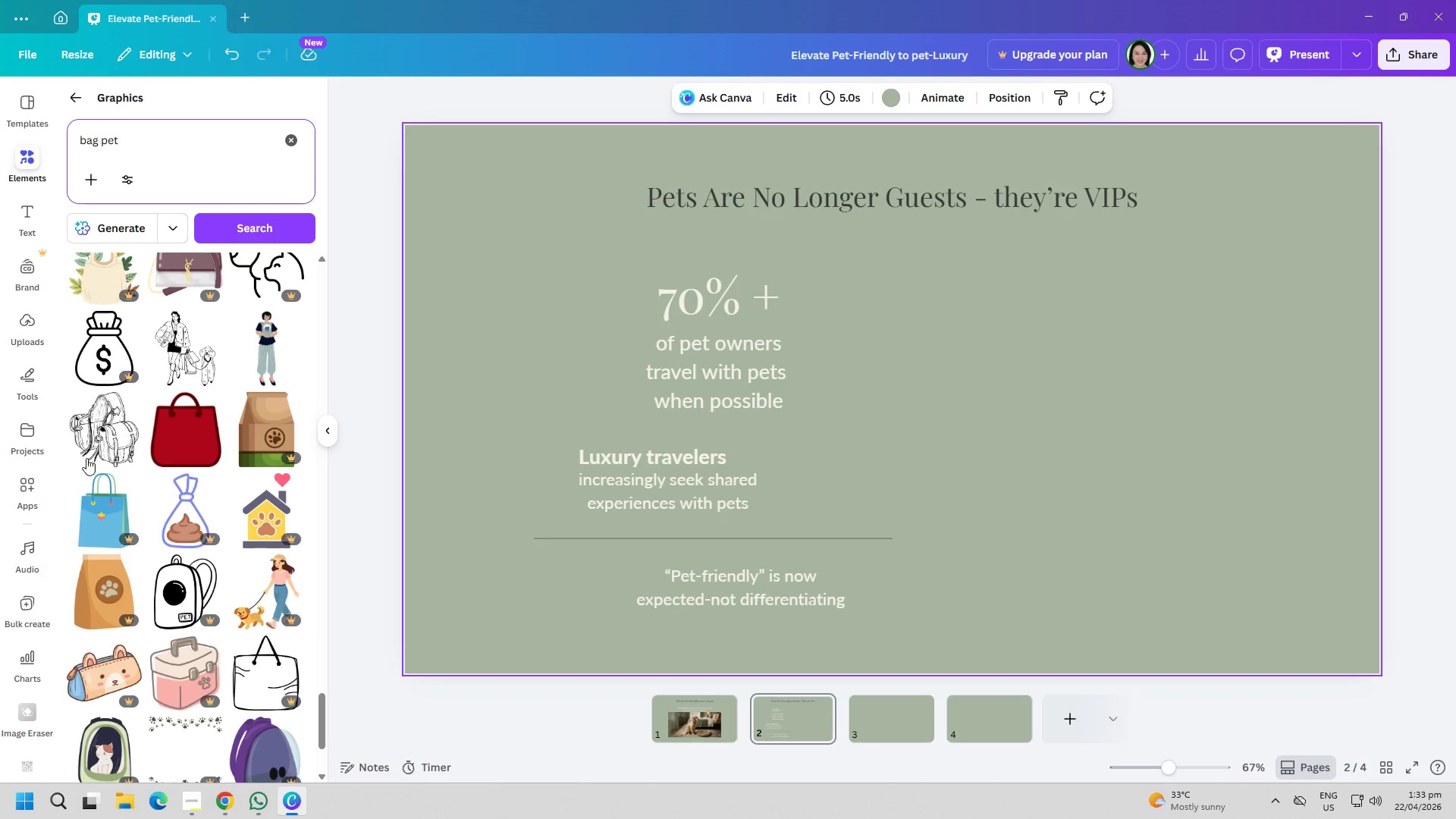 
left_click([232, 801])
 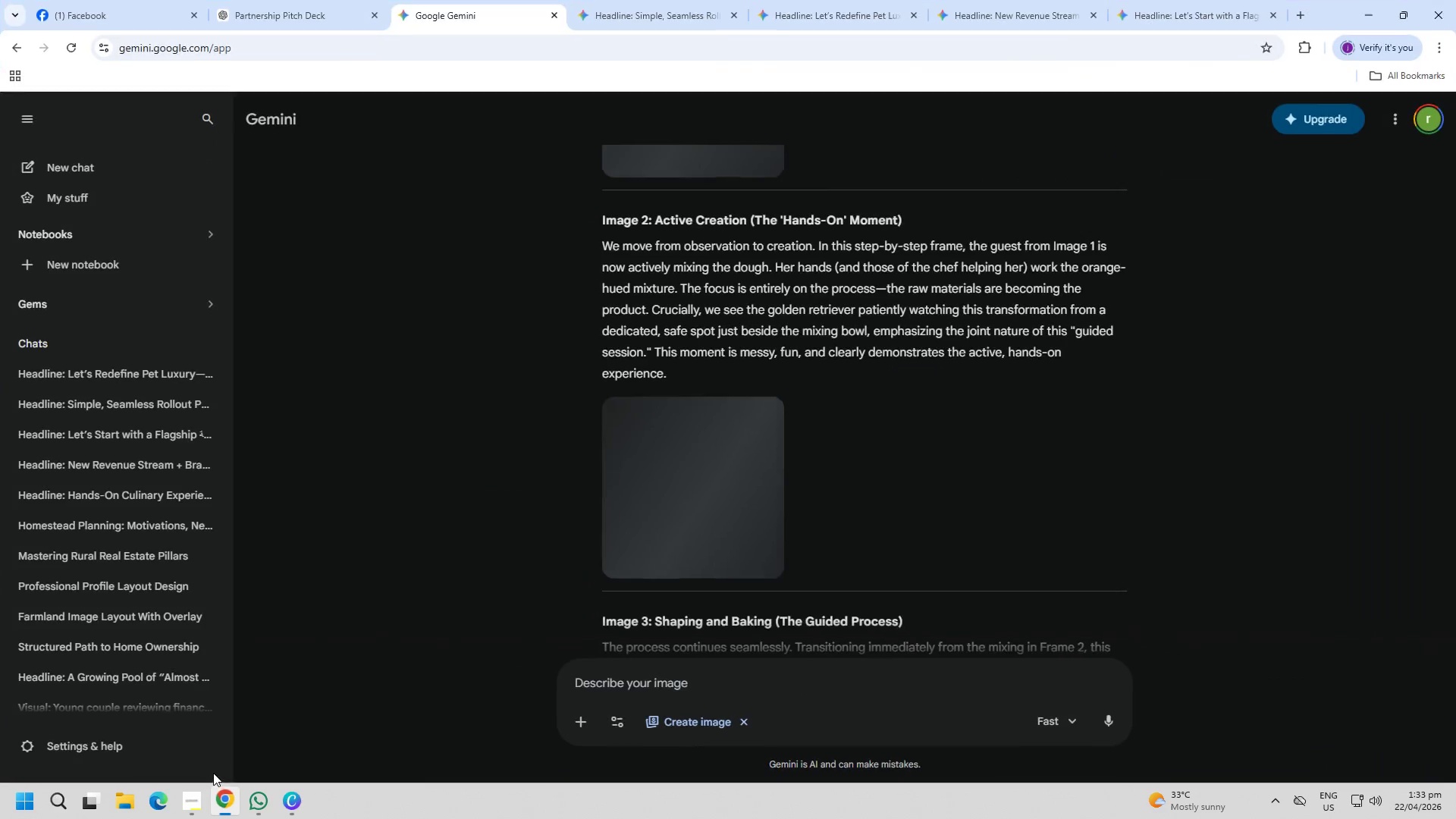 
key(Control+ControlLeft)
 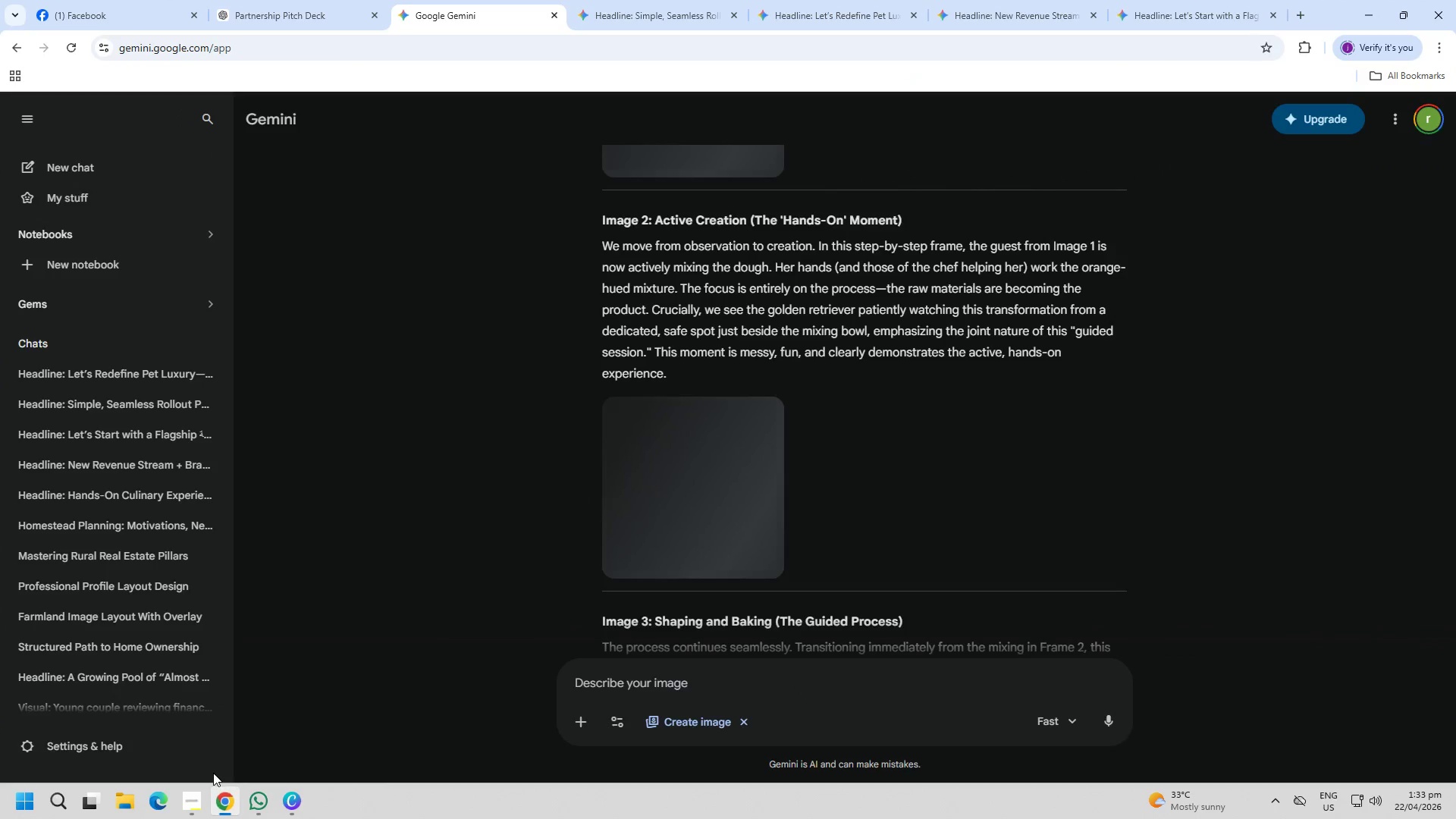 
key(Control+T)
 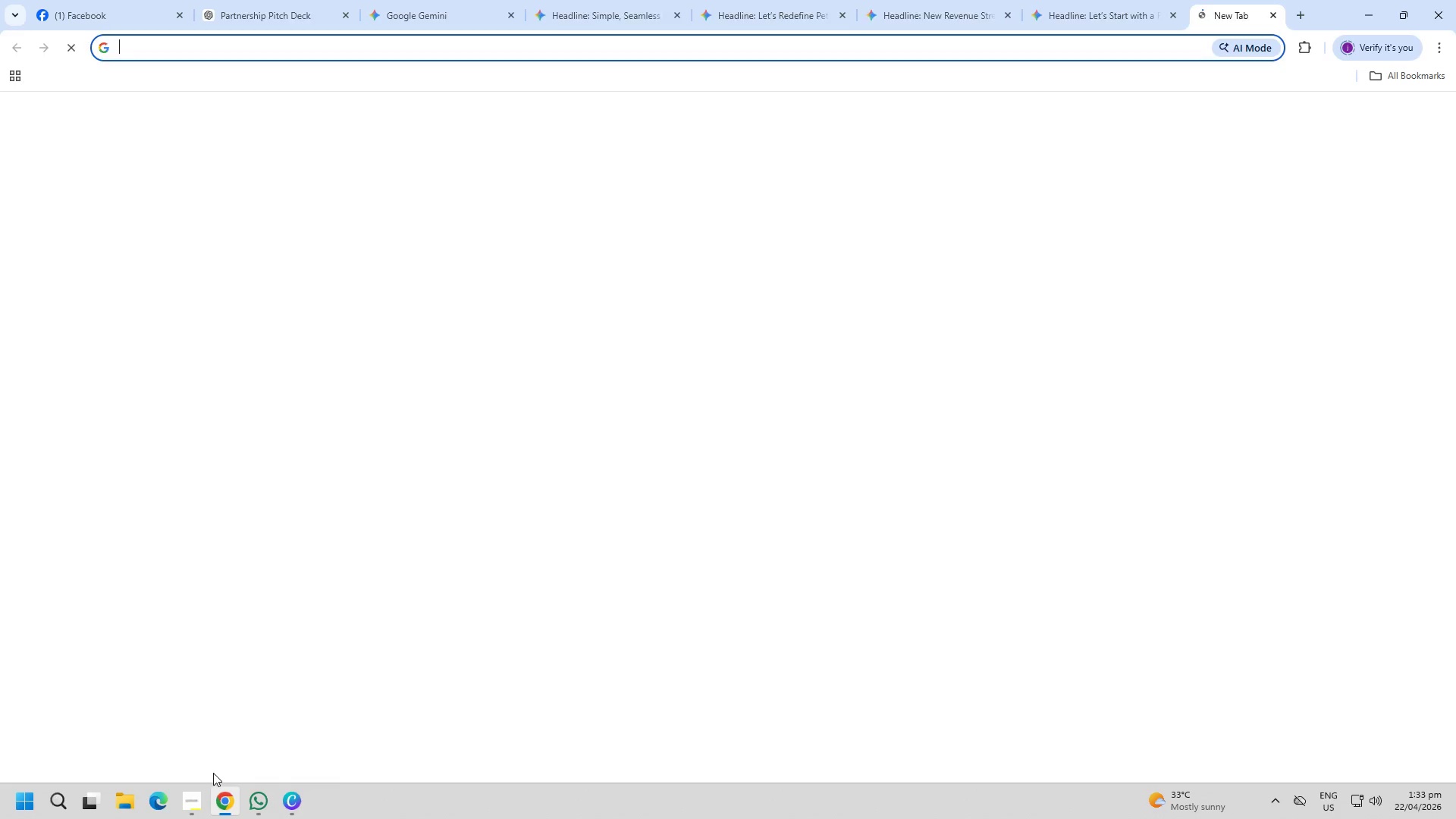 
type(go)
 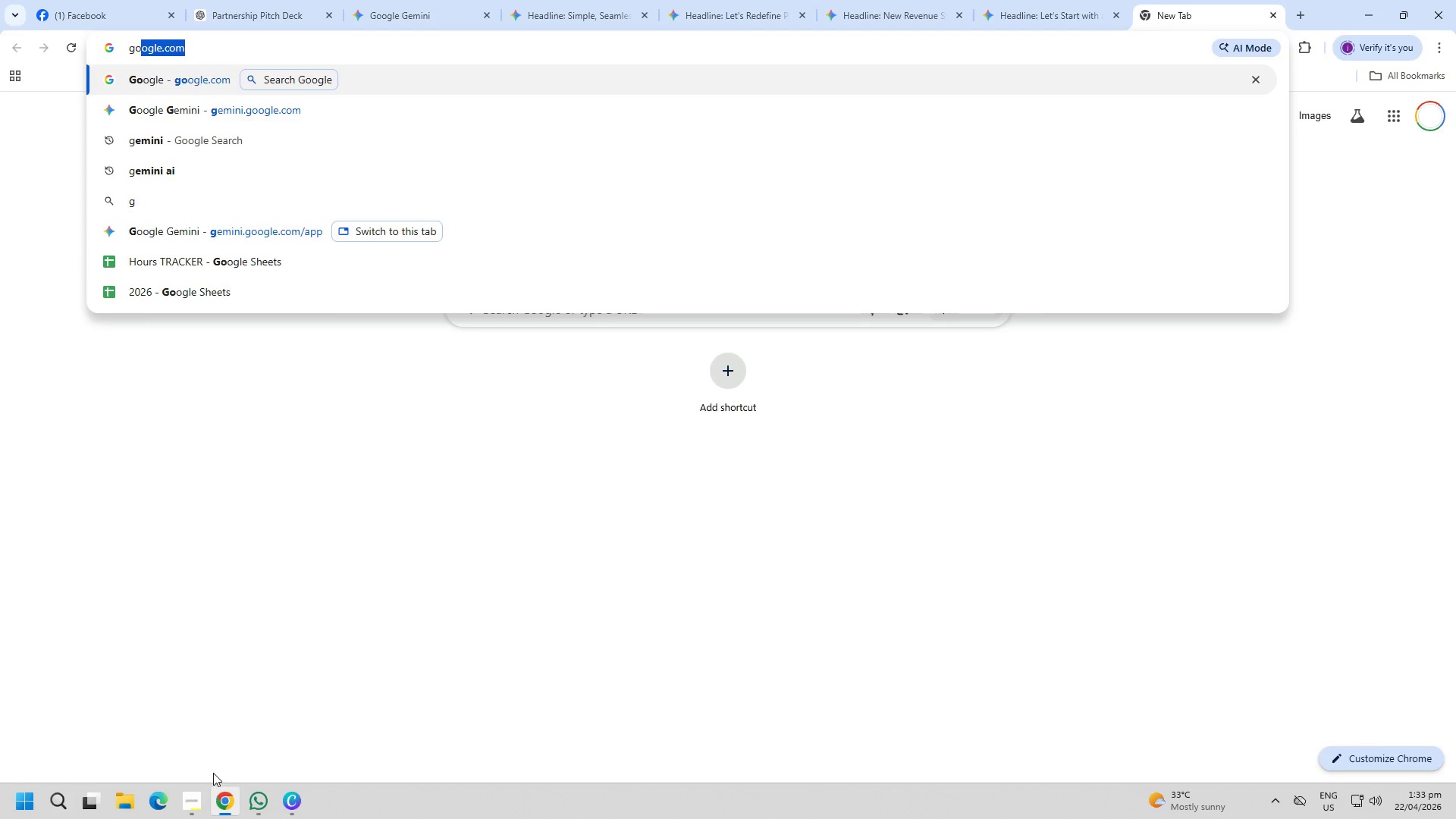 
key(Enter)
 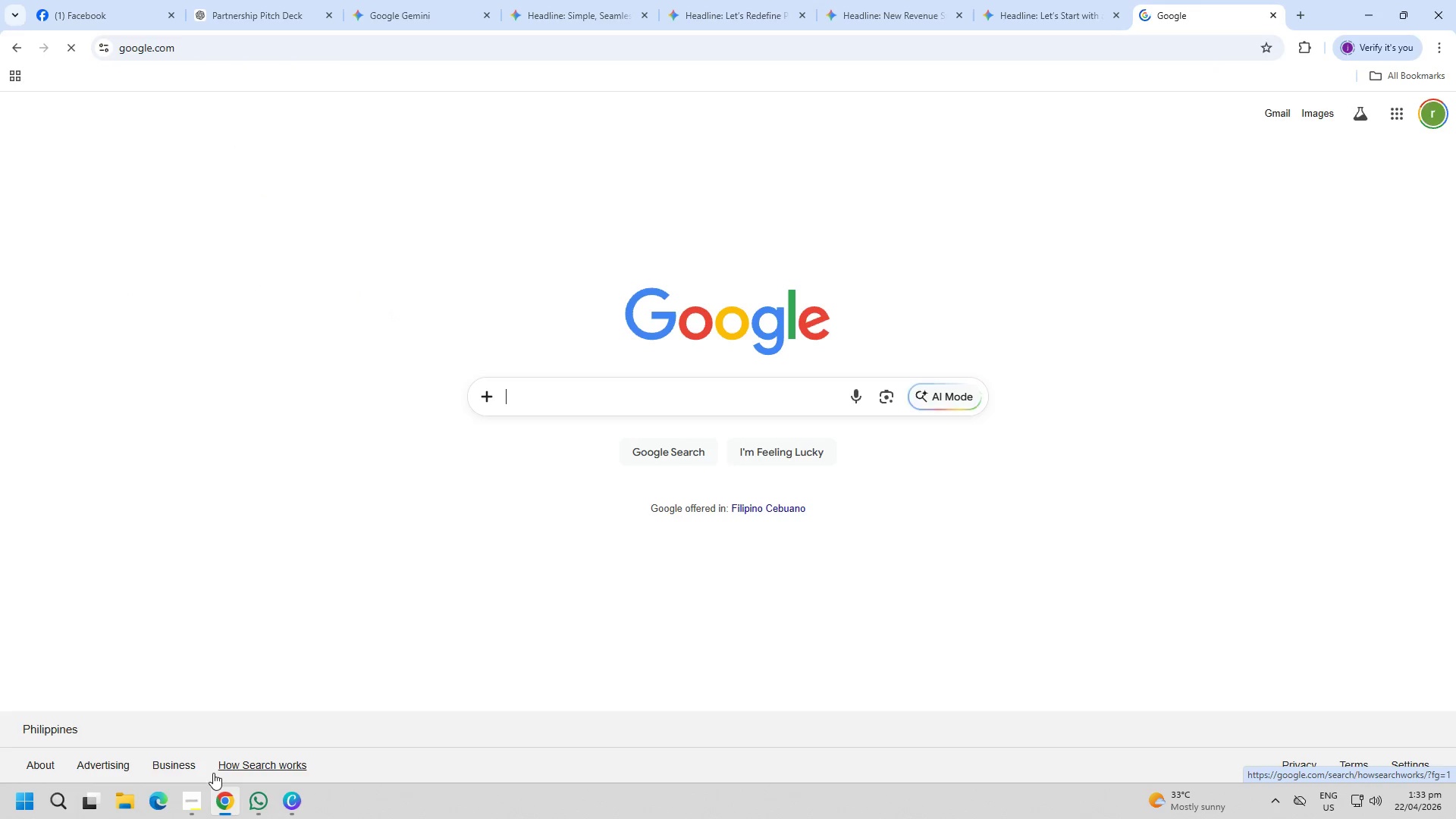 
type(english ng malita)
 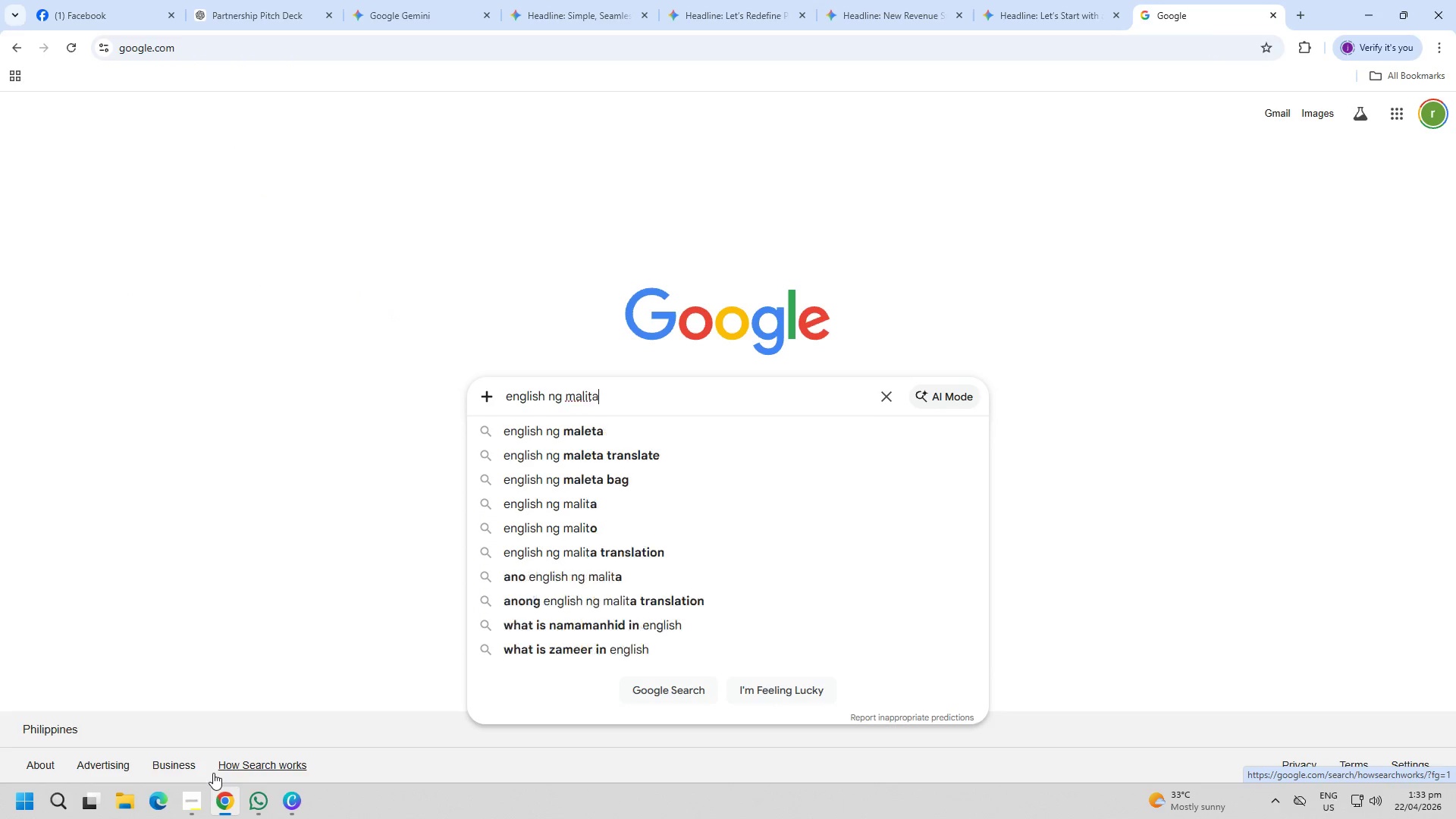 
key(Enter)
 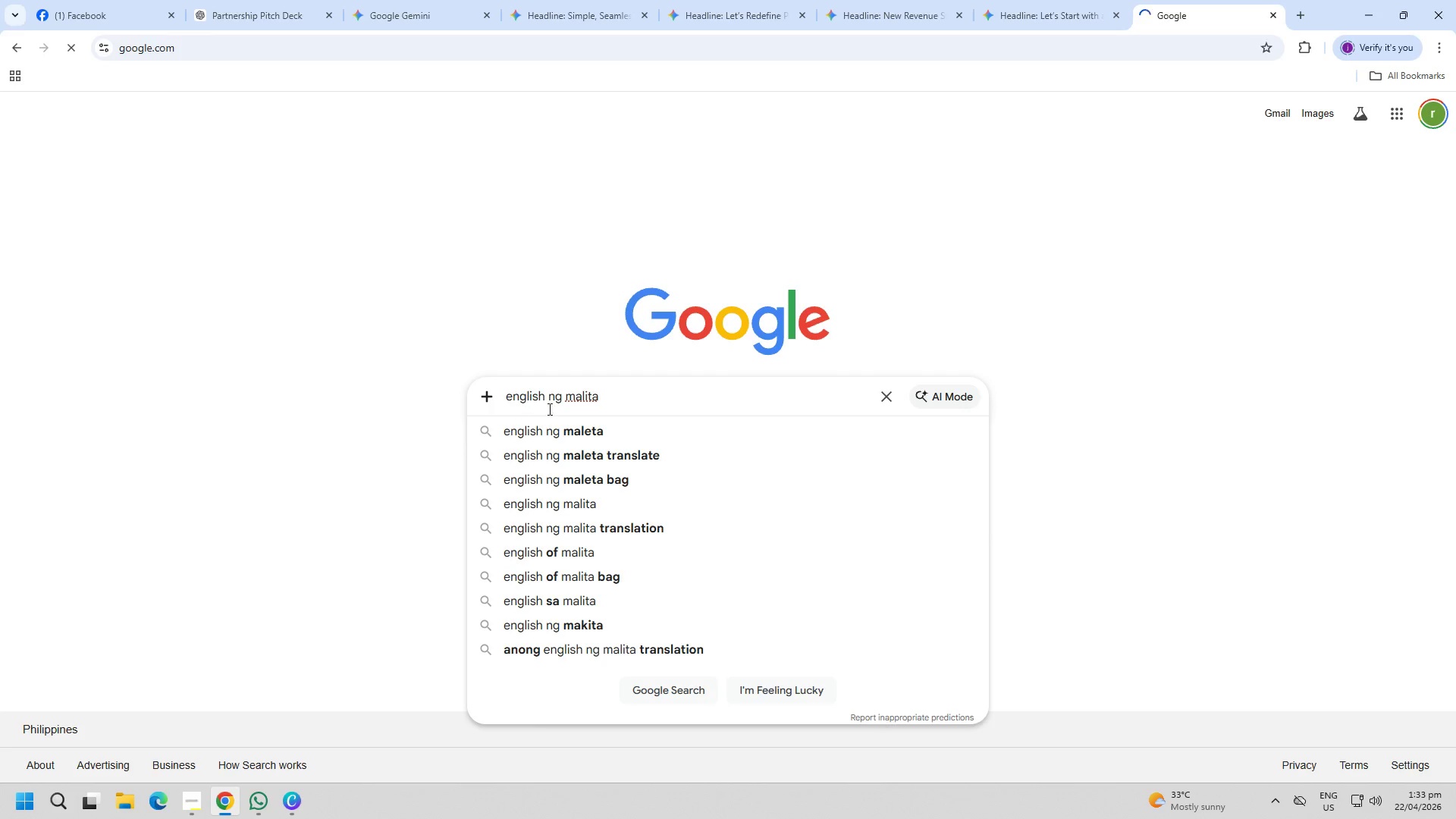 
left_click([585, 399])
 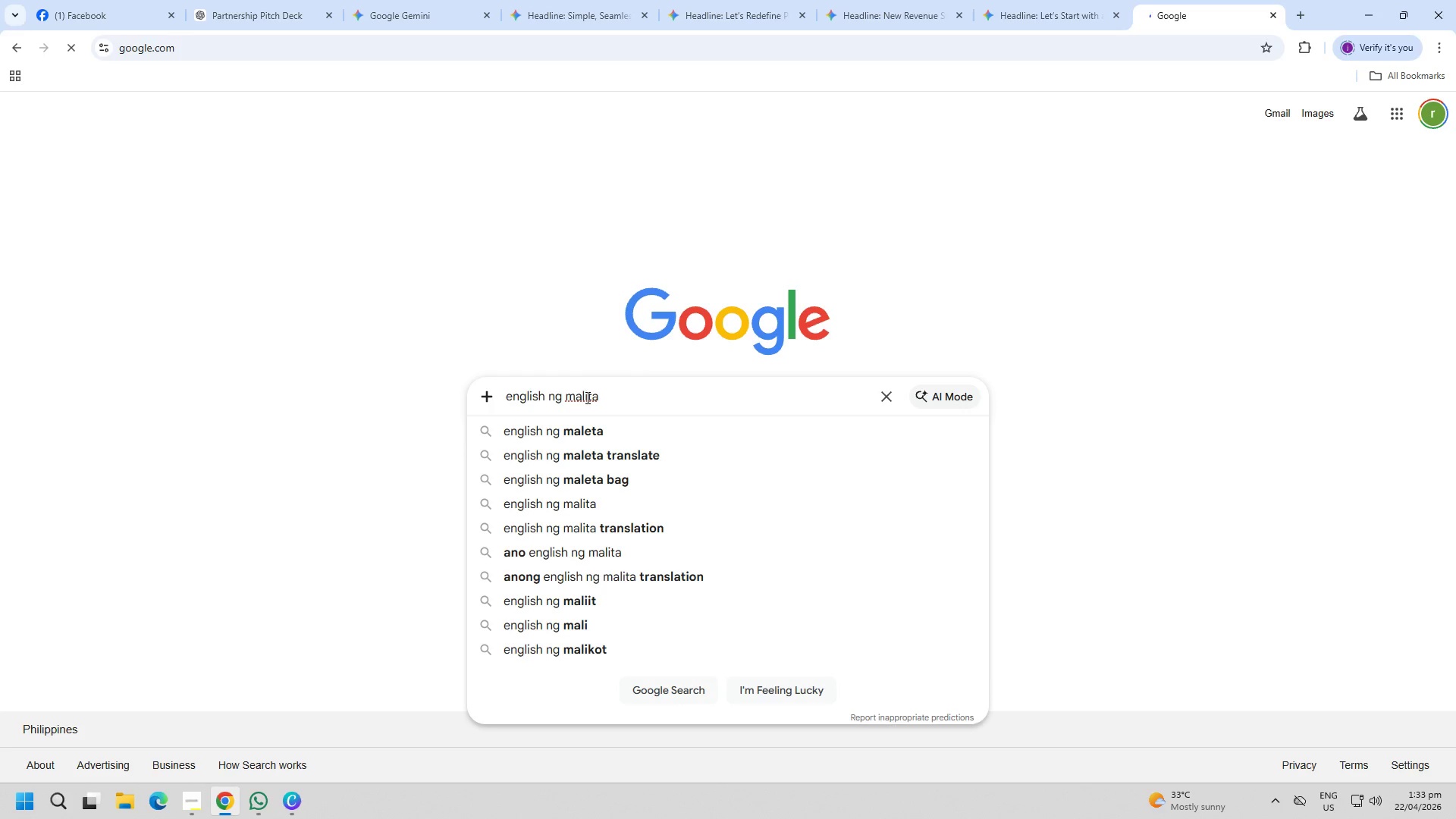 
key(ArrowRight)
 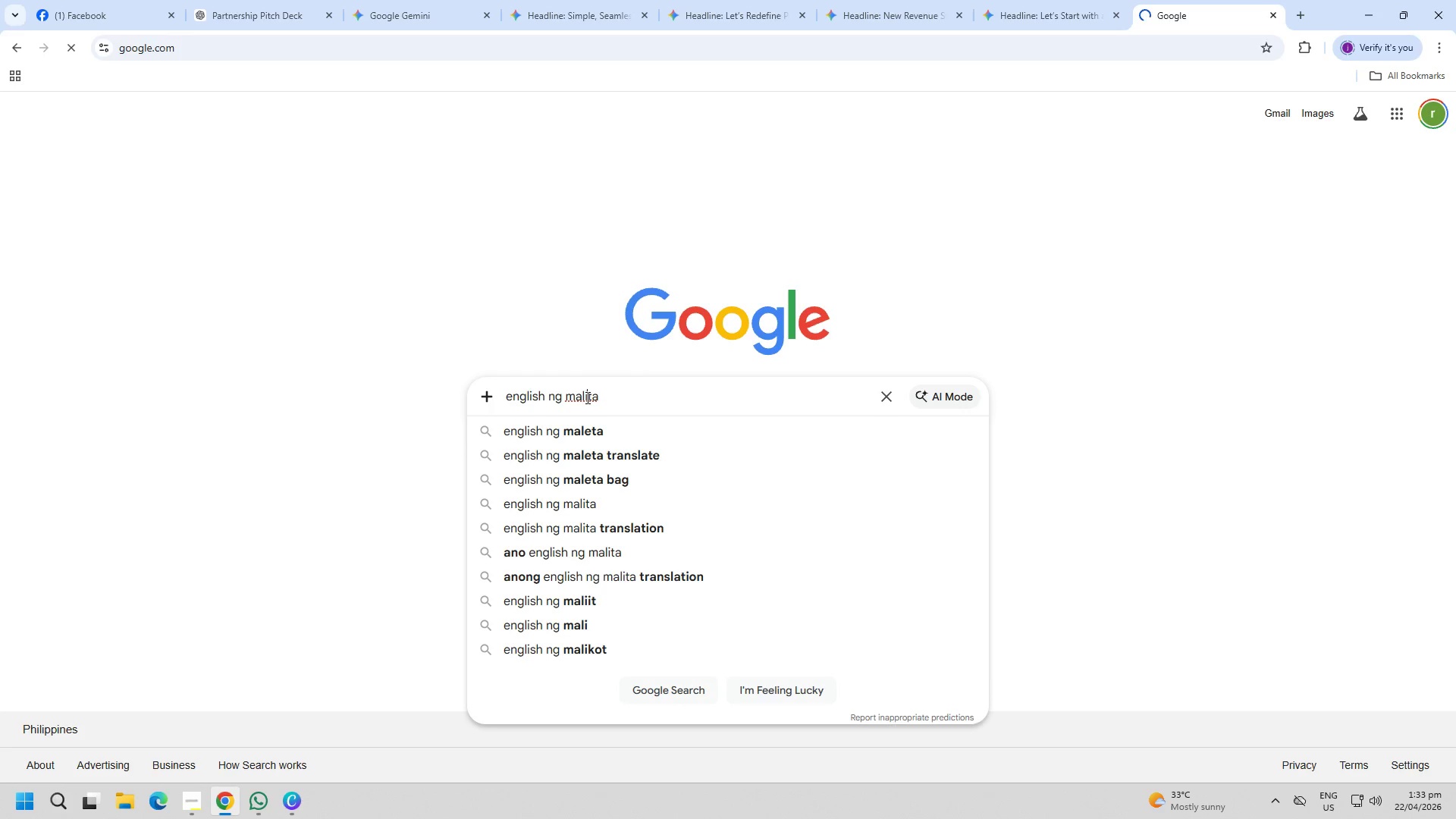 
key(Backspace)
 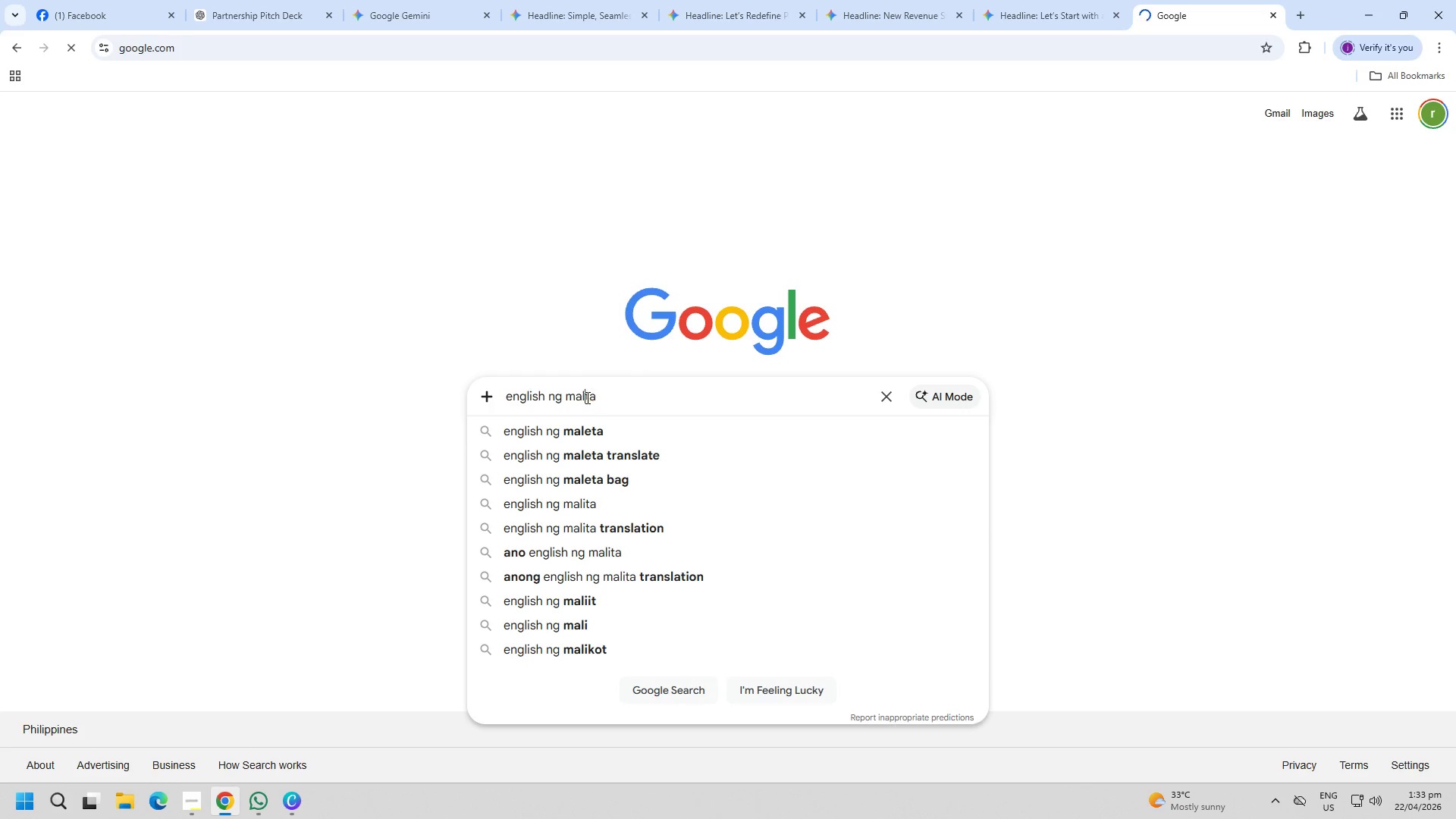 
key(E)
 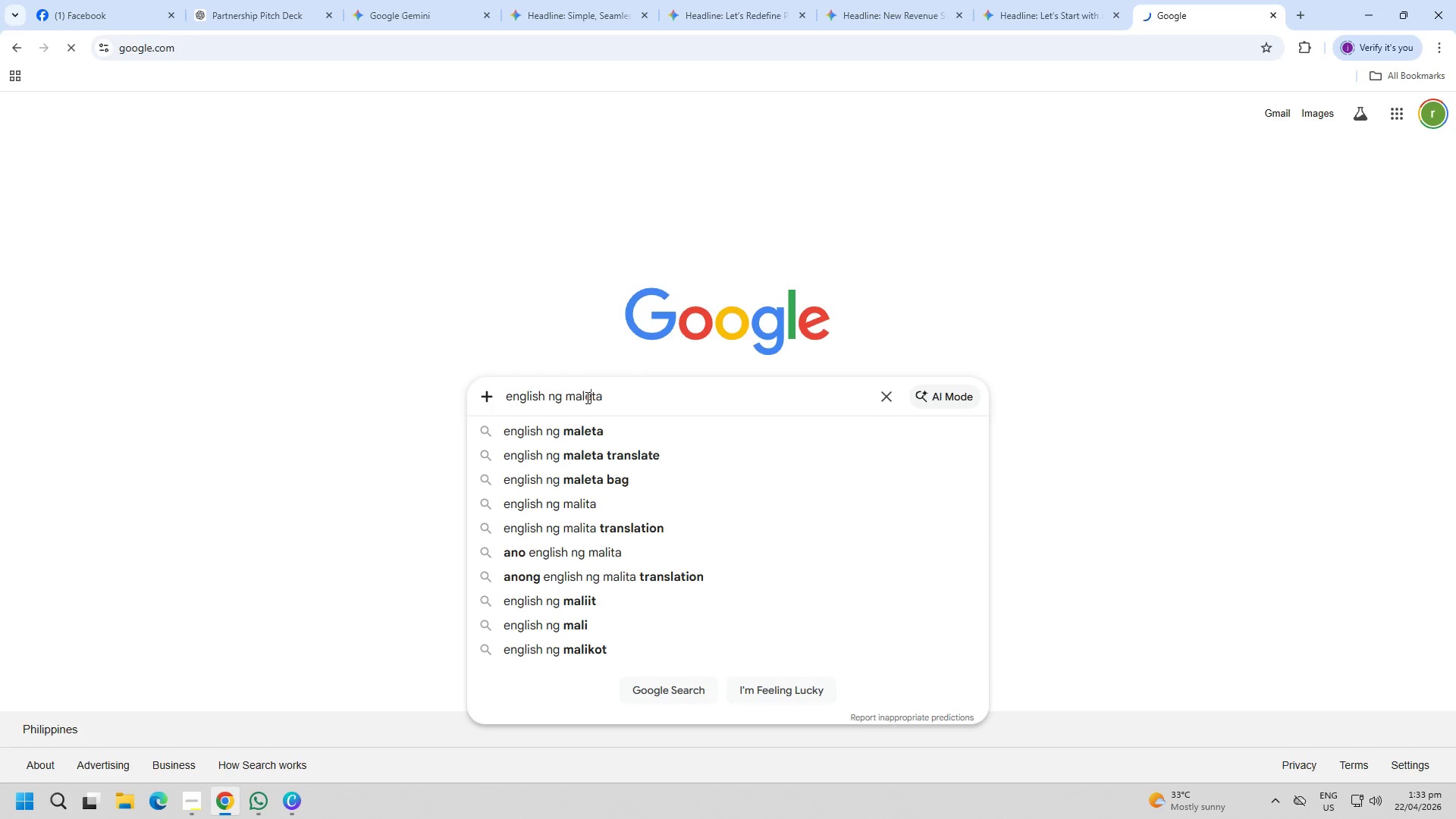 
key(Enter)
 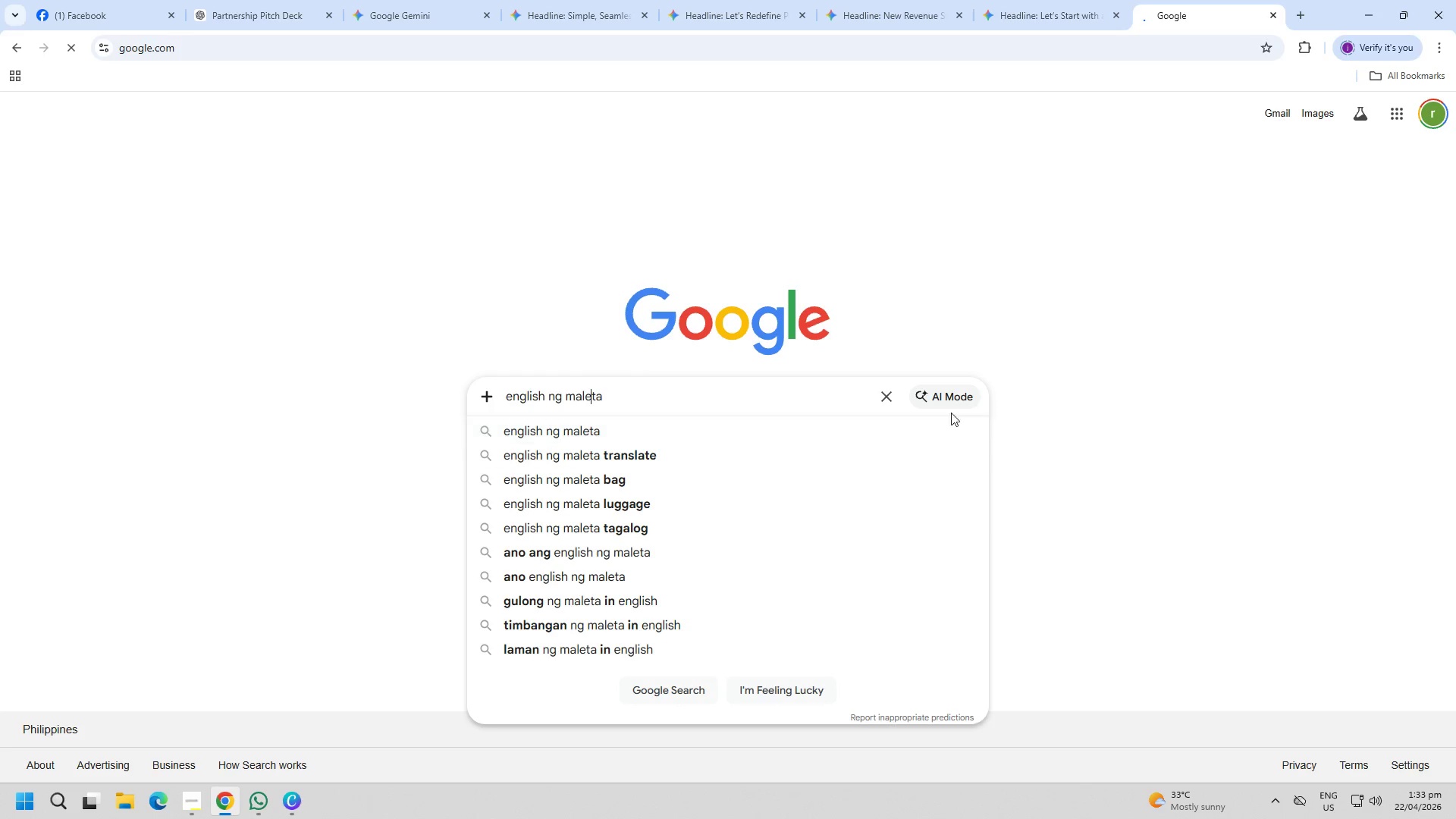 
left_click([720, 402])
 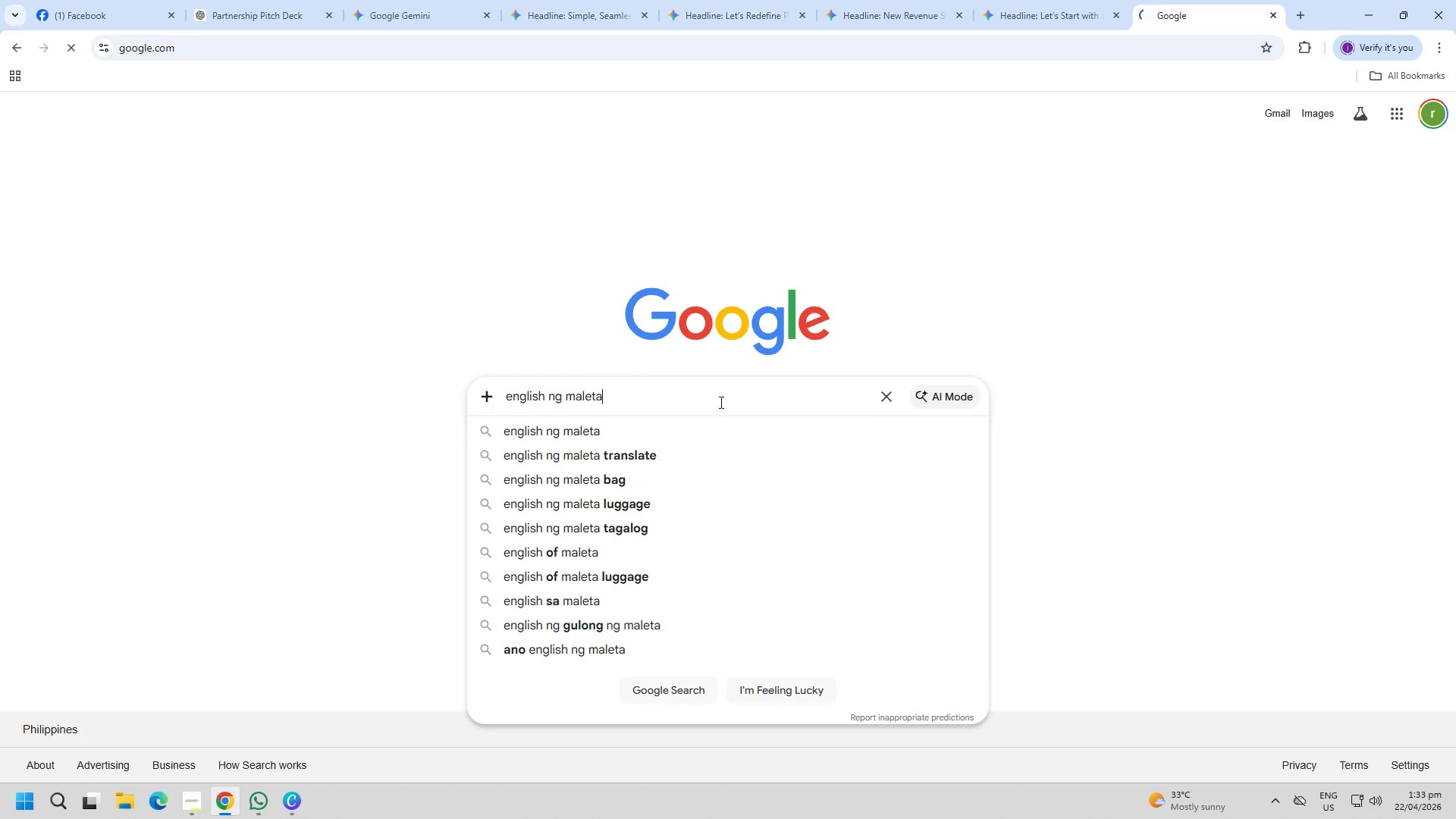 
key(Enter)